 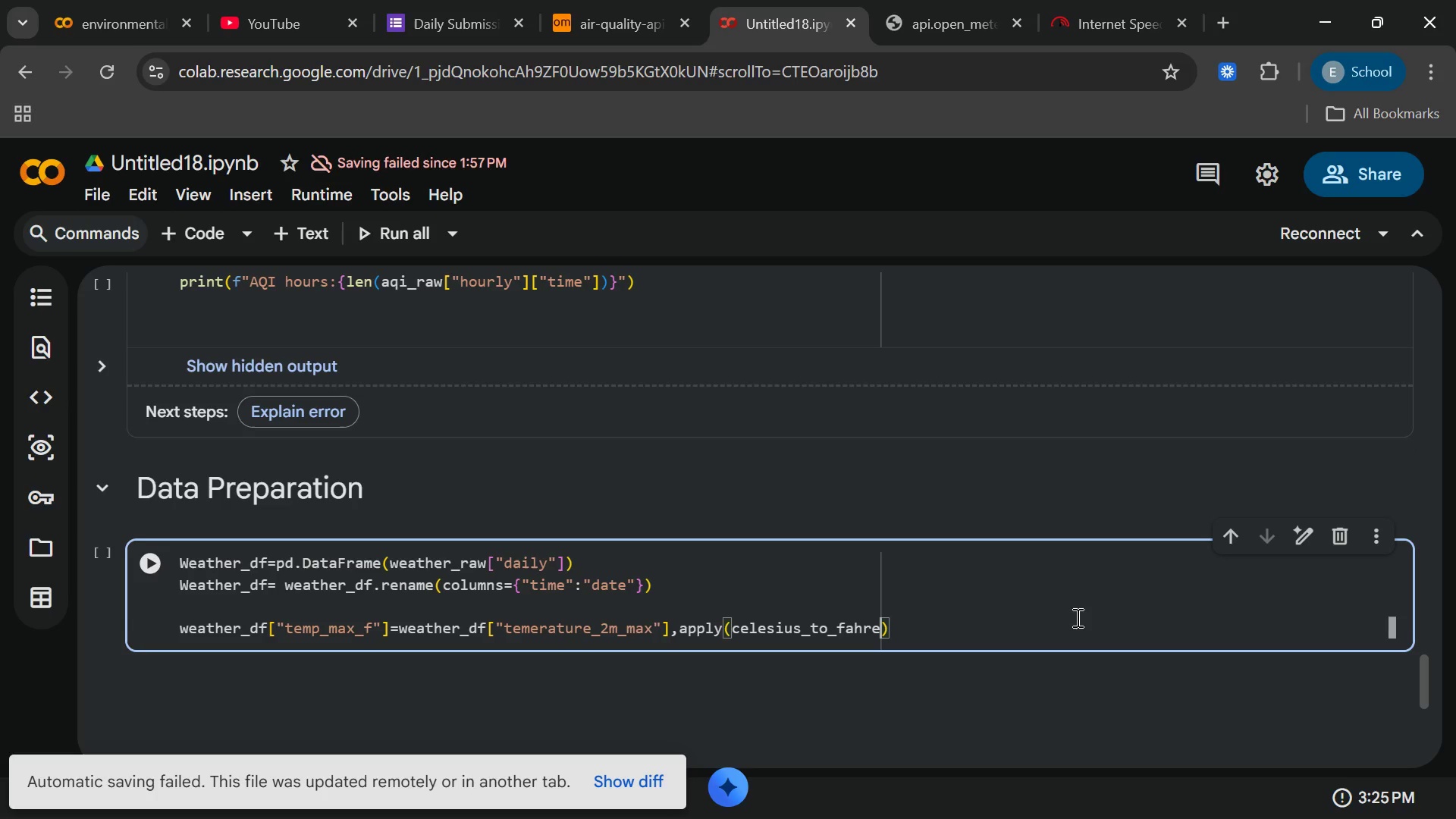 
type(nheit)
 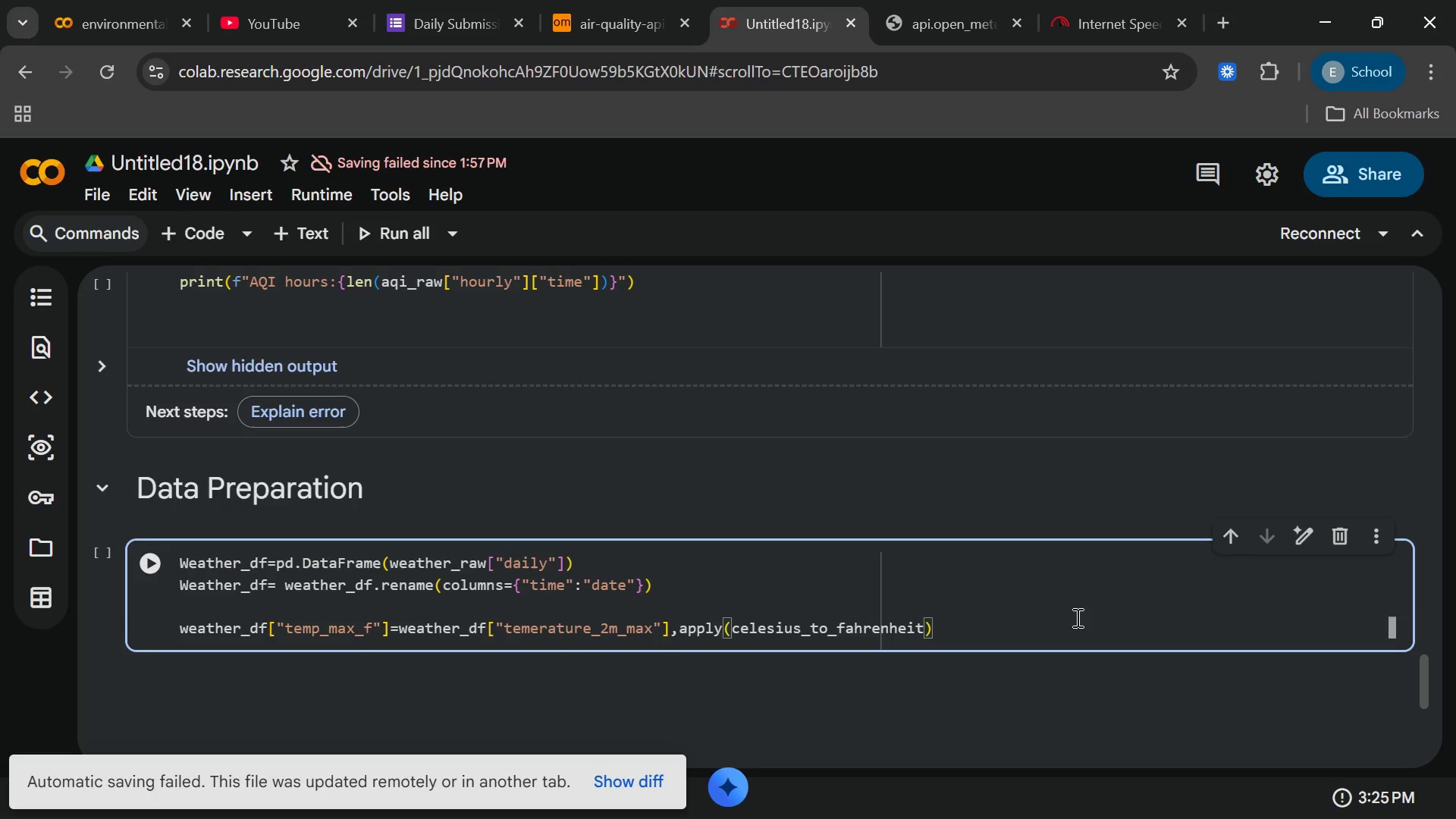 
key(ArrowRight)
 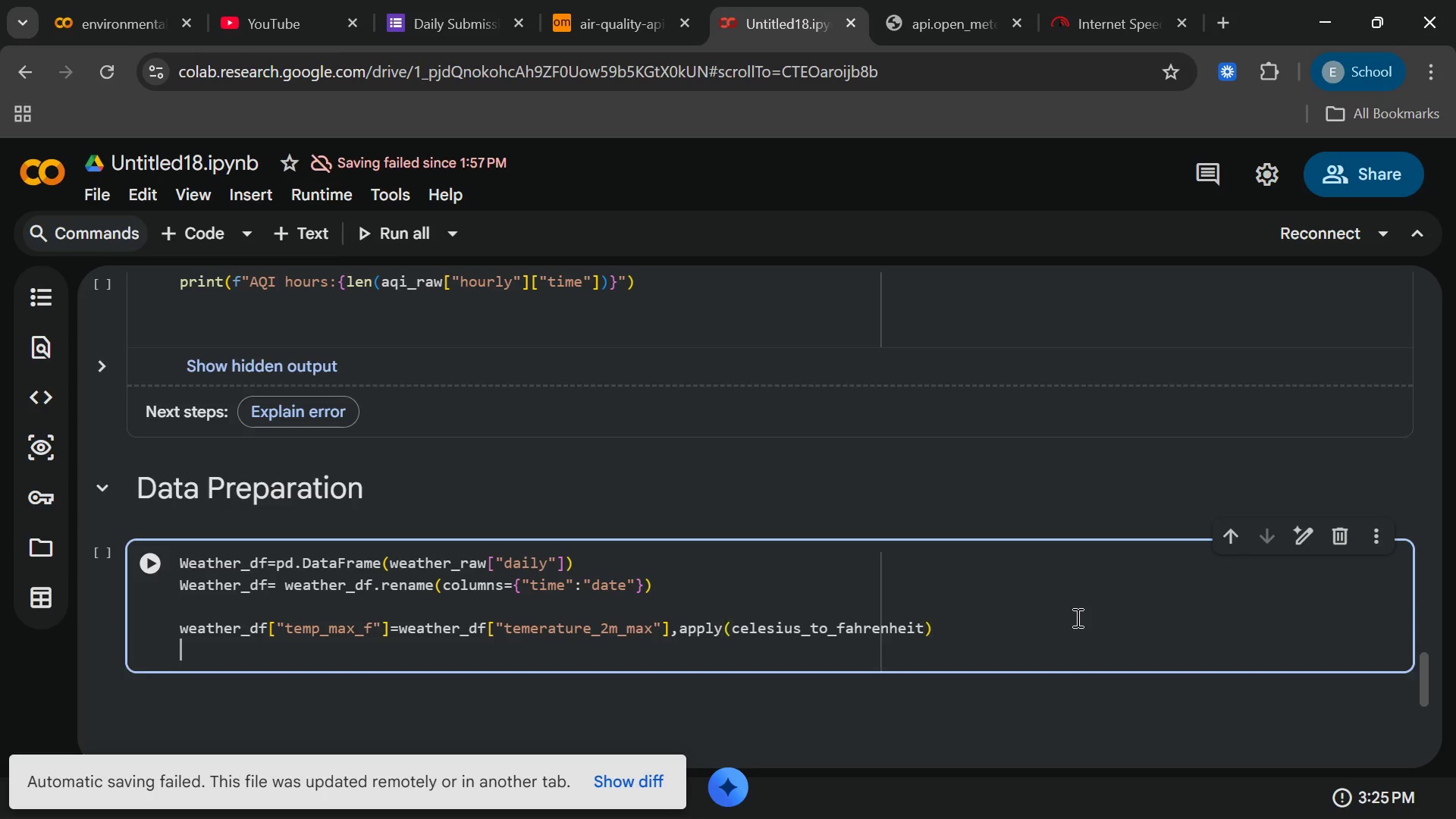 
key(Enter)
 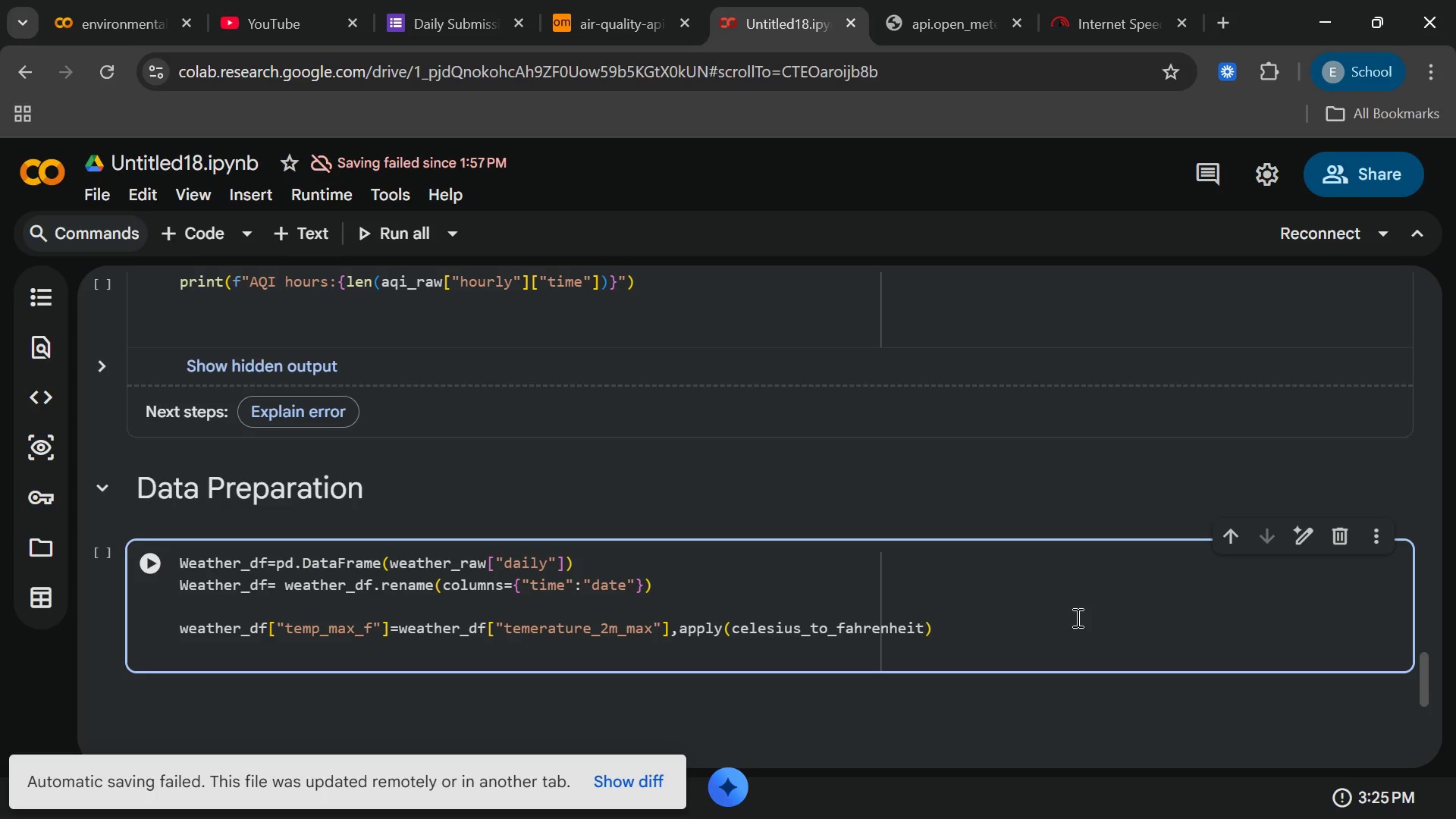 
type(weather_df)
 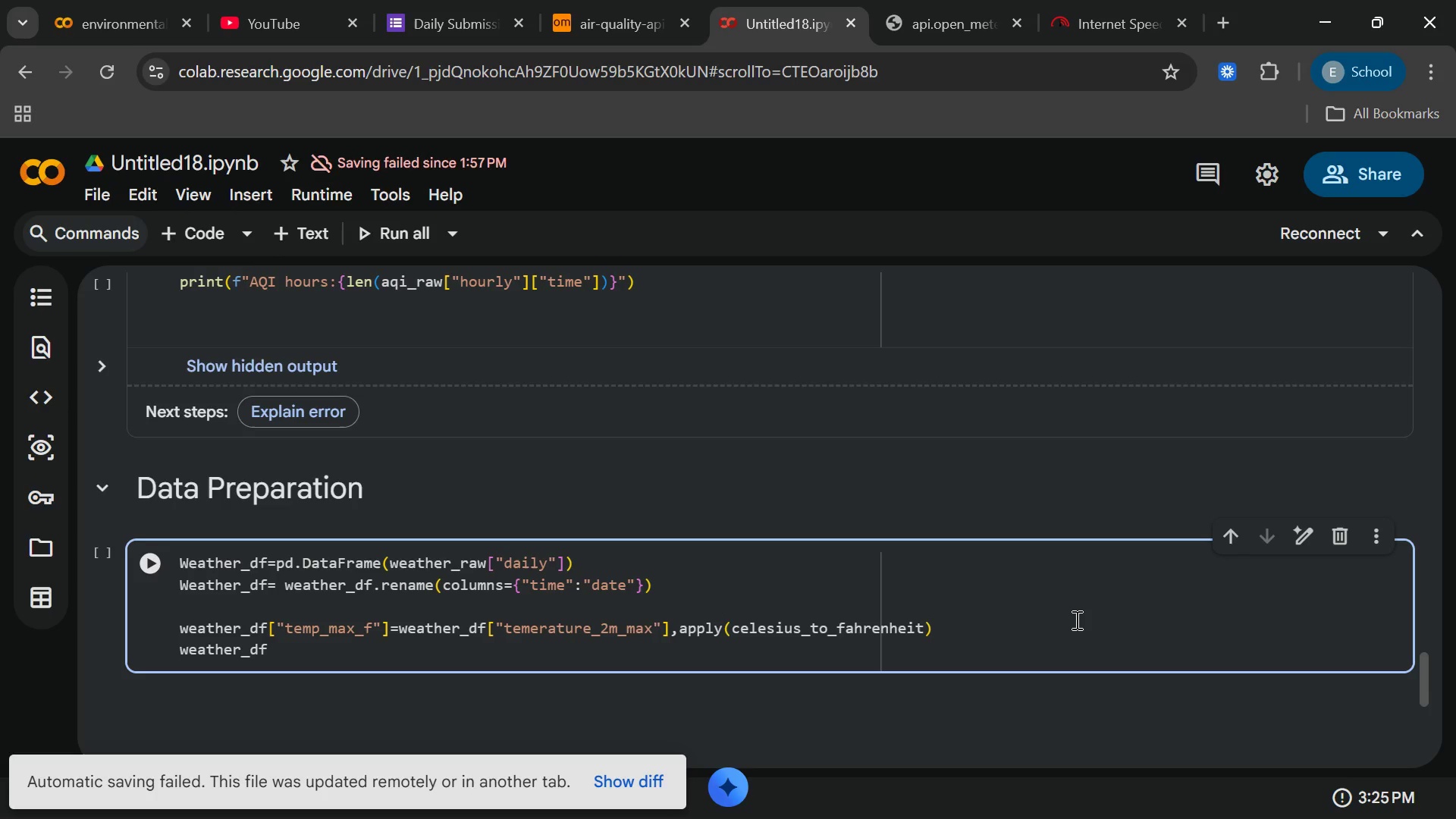 
wait(8.3)
 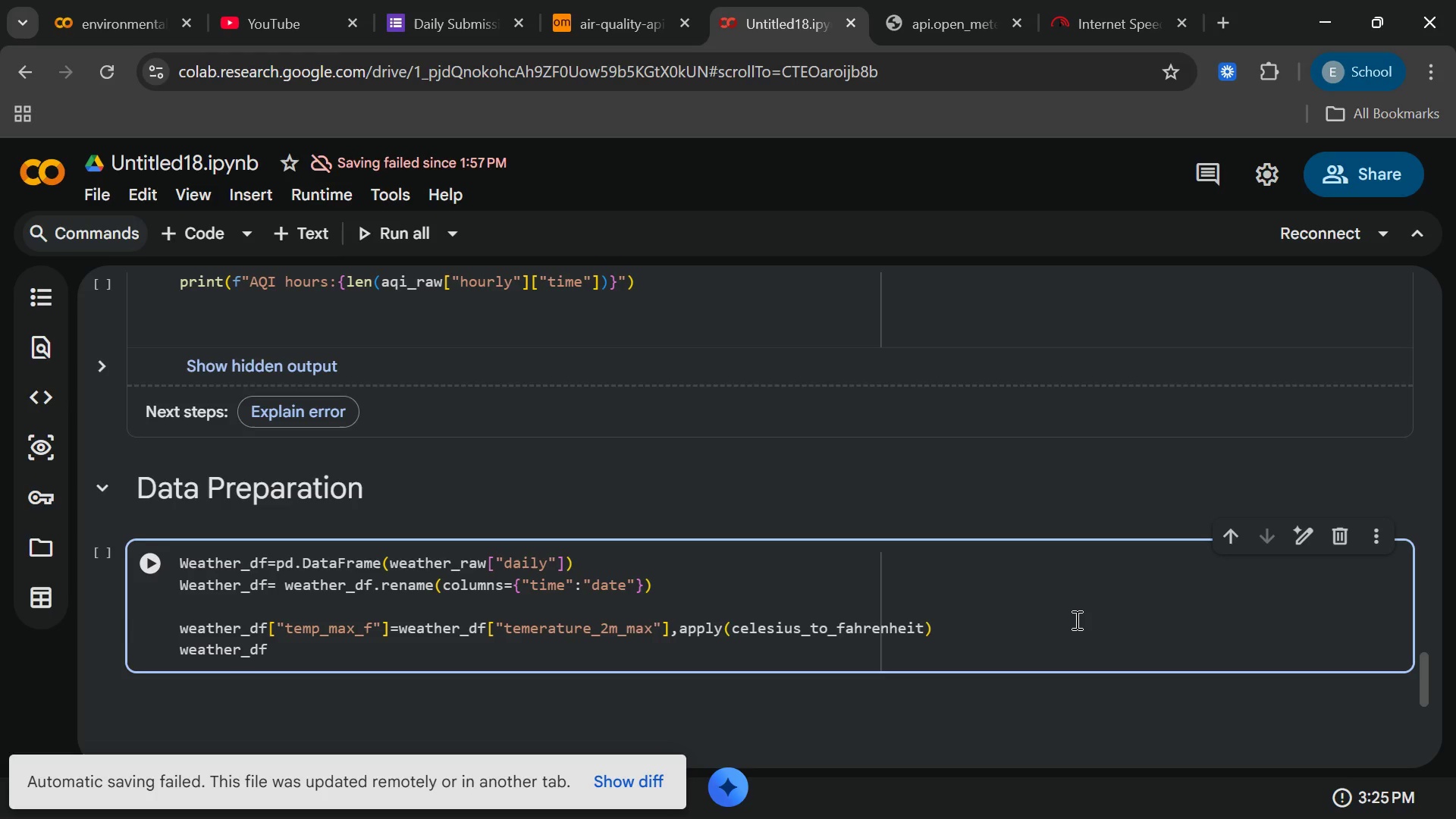 
type({)
key(Backspace)
type(["temp_min_f)
 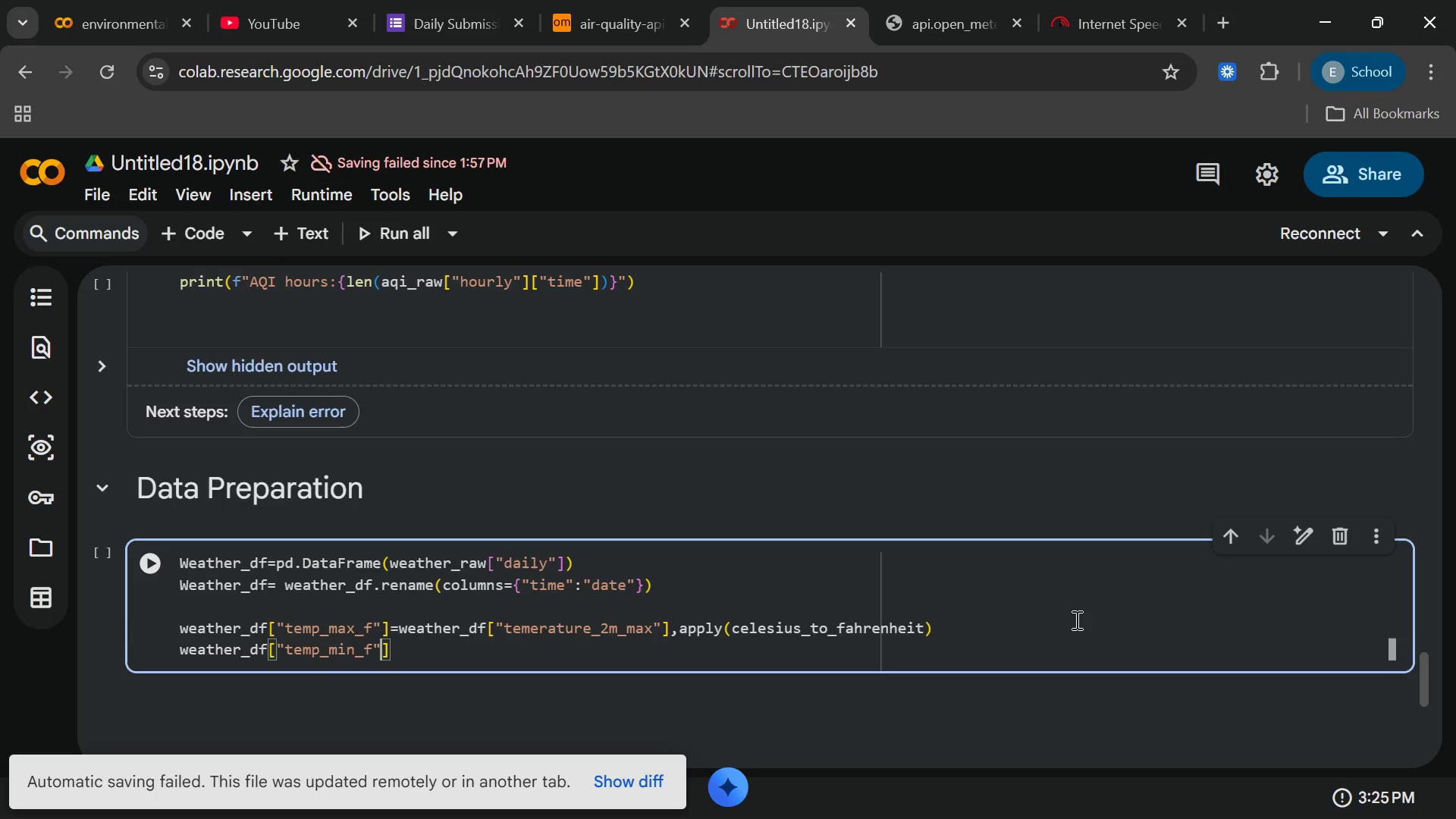 
key(ArrowRight)
 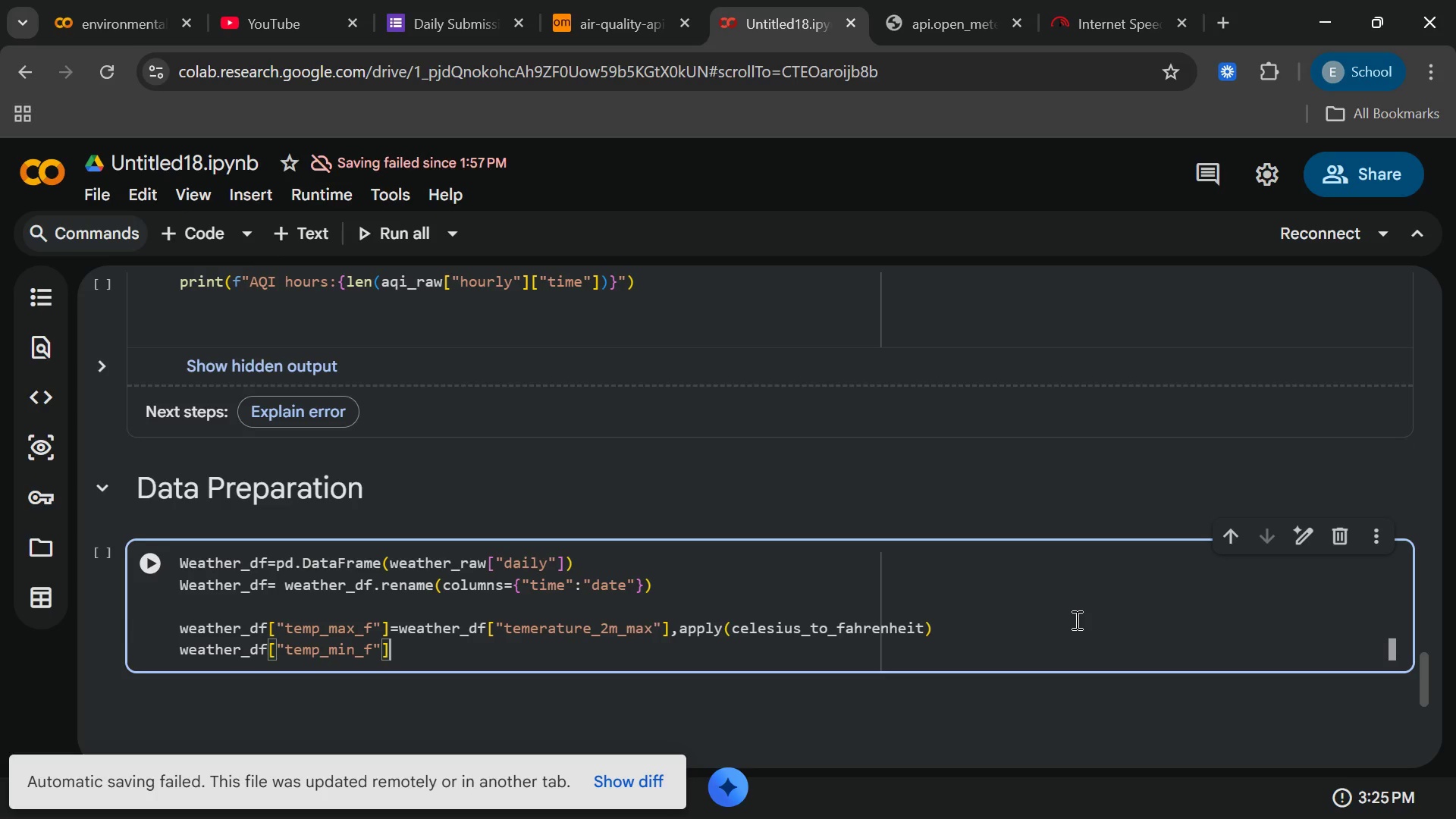 
key(ArrowRight)
 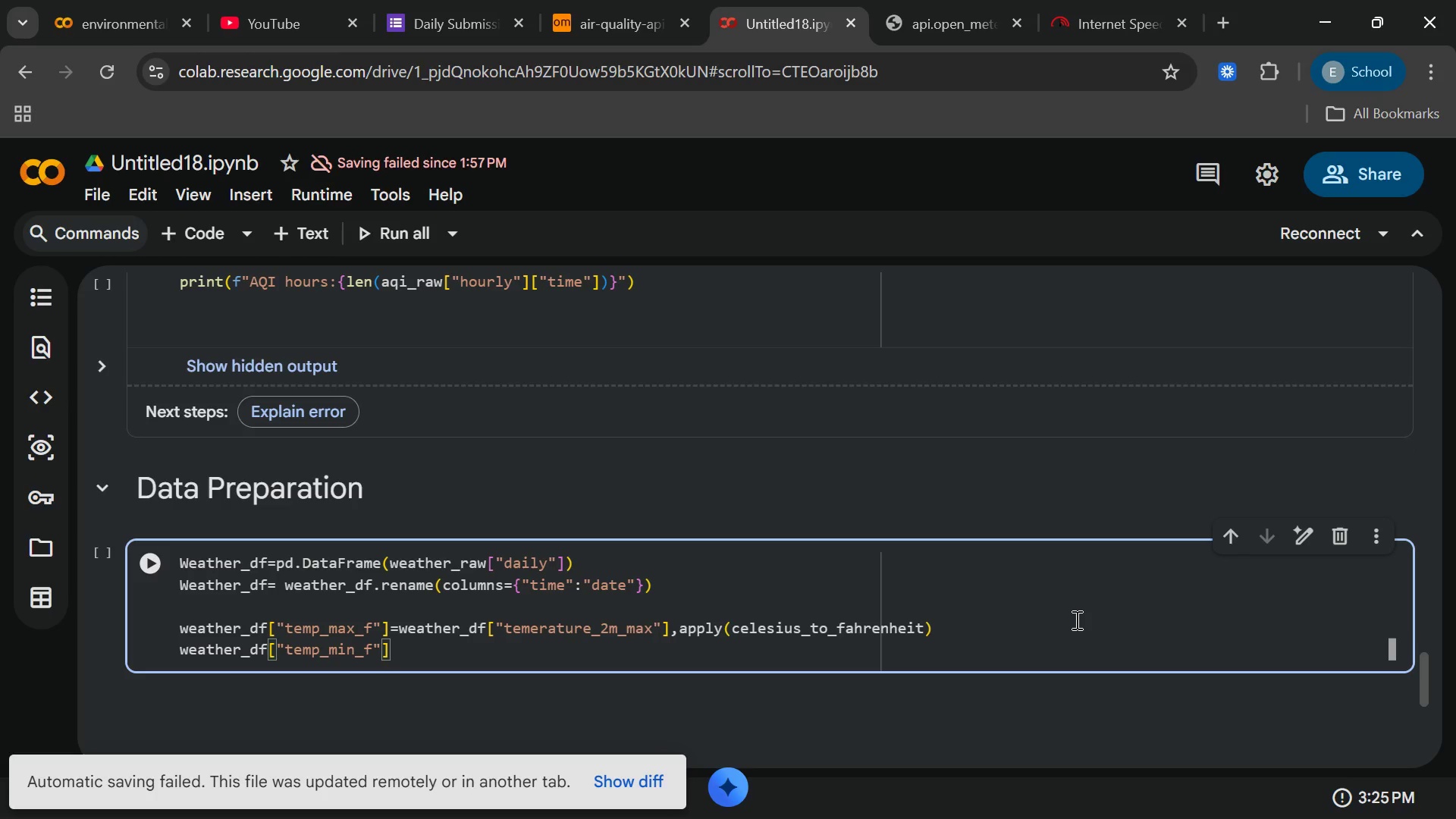 
type(=weather)
 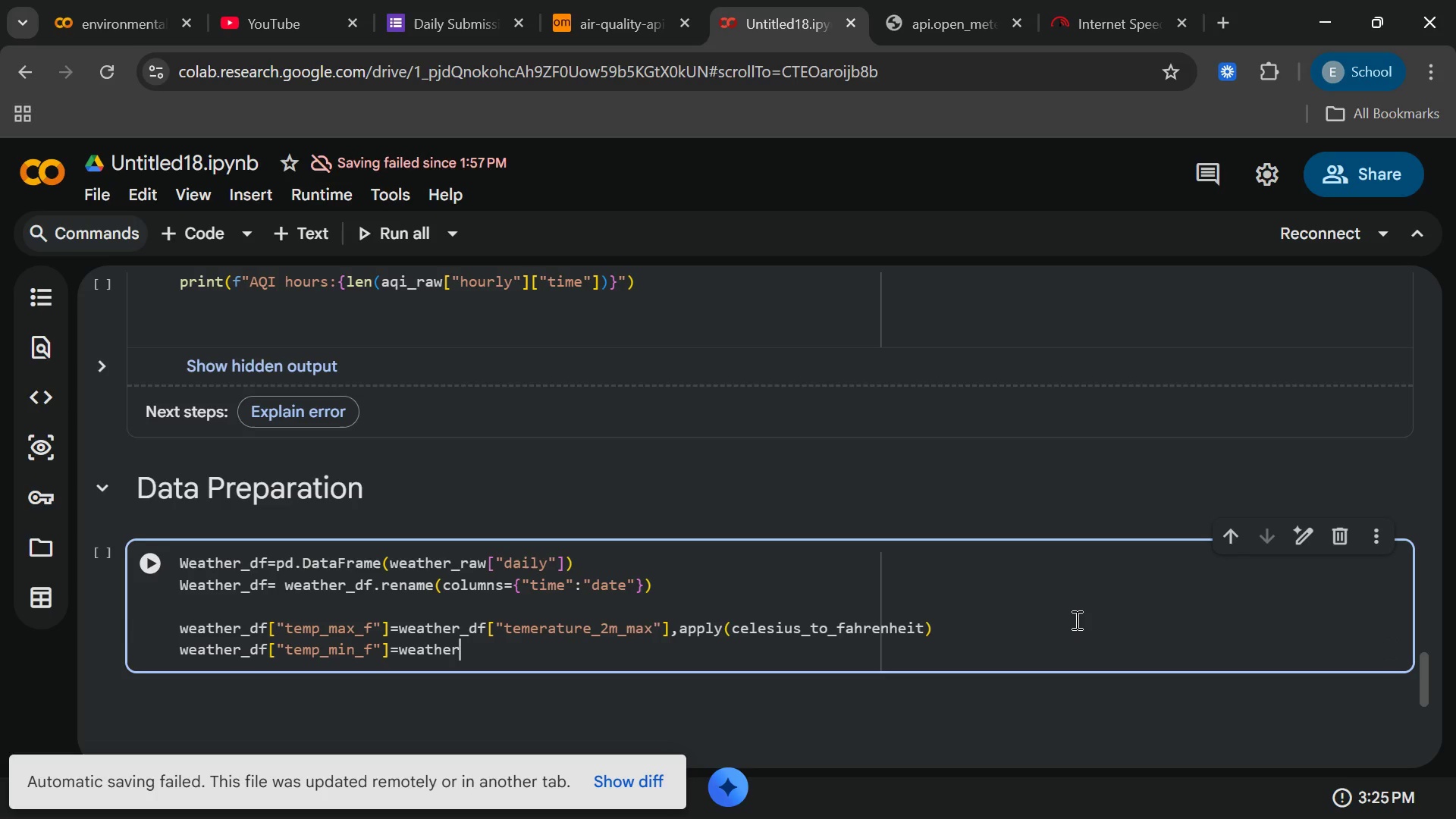 
type(_df["temperature_2m)
 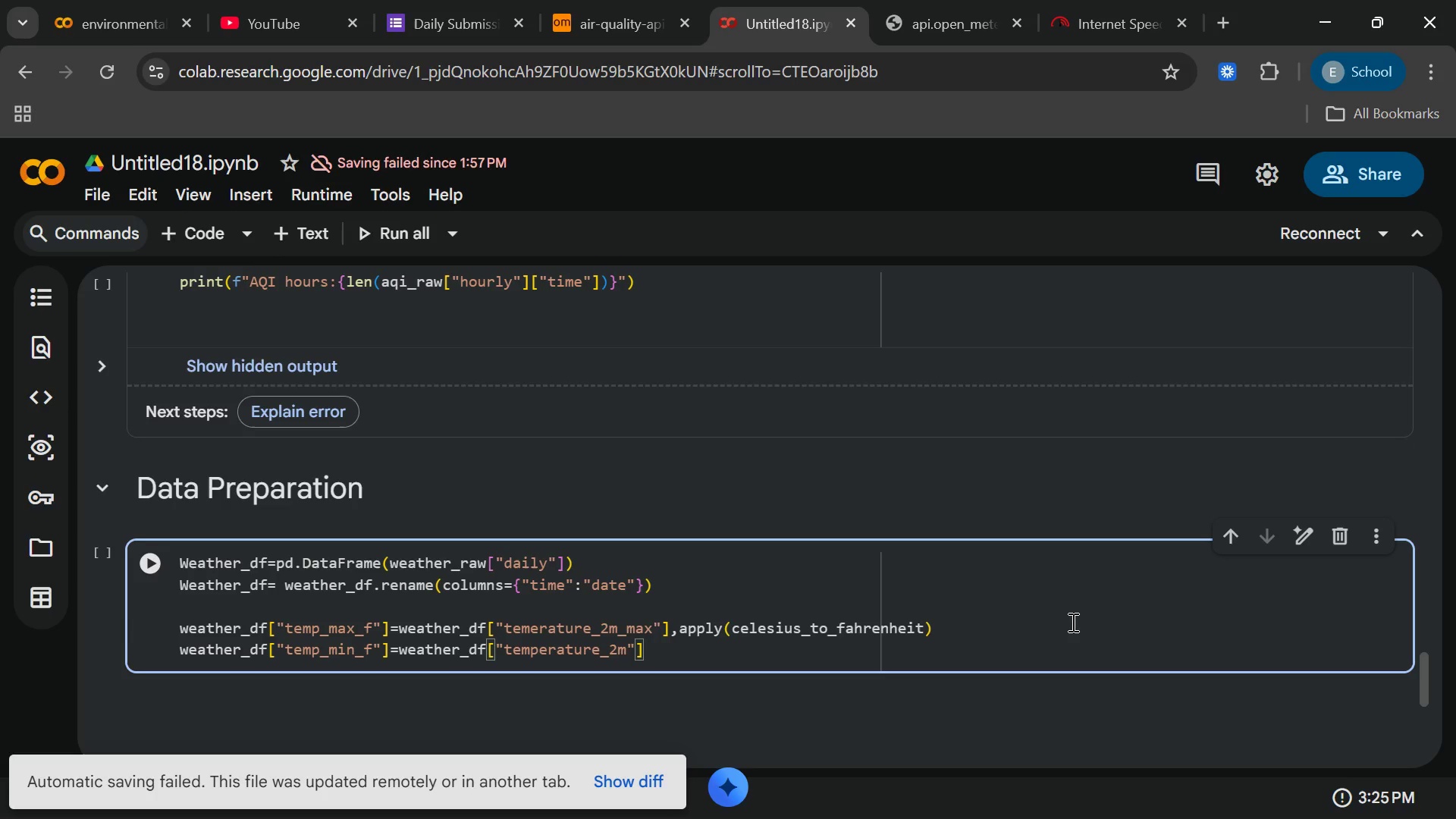 
hold_key(key=ShiftRight, duration=0.72)
 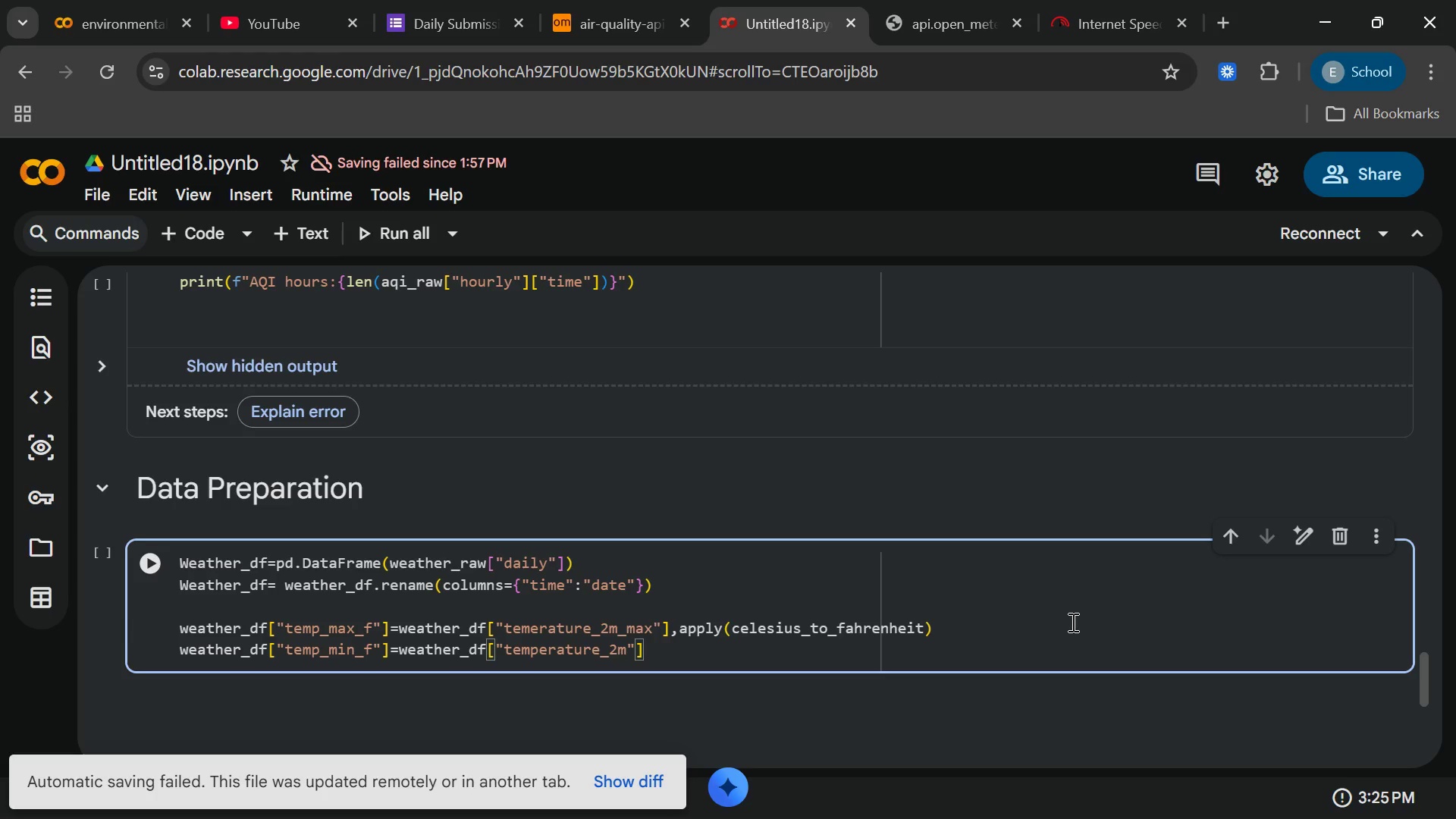 
key(Shift+Minus)
 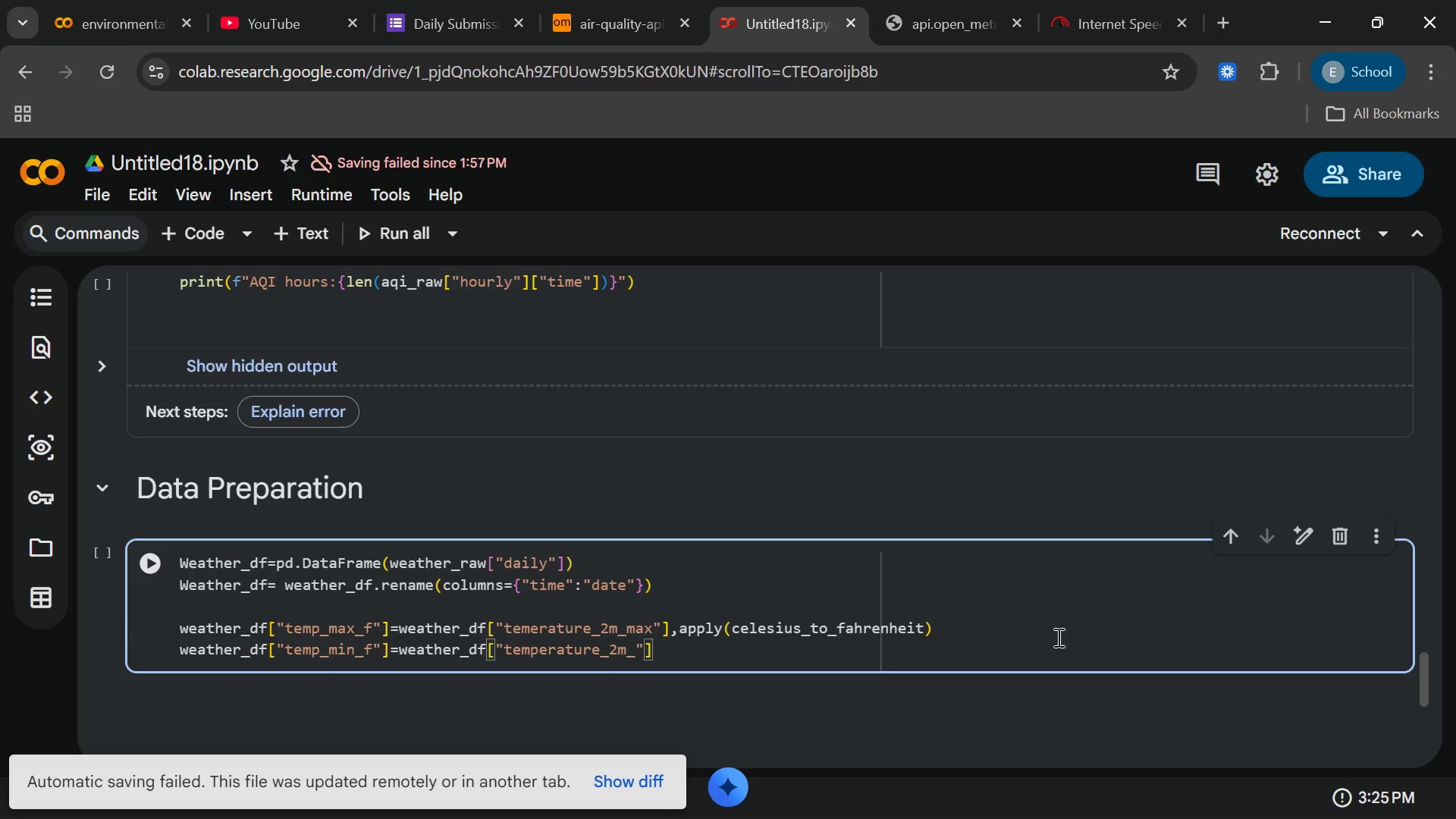 
type(min)
 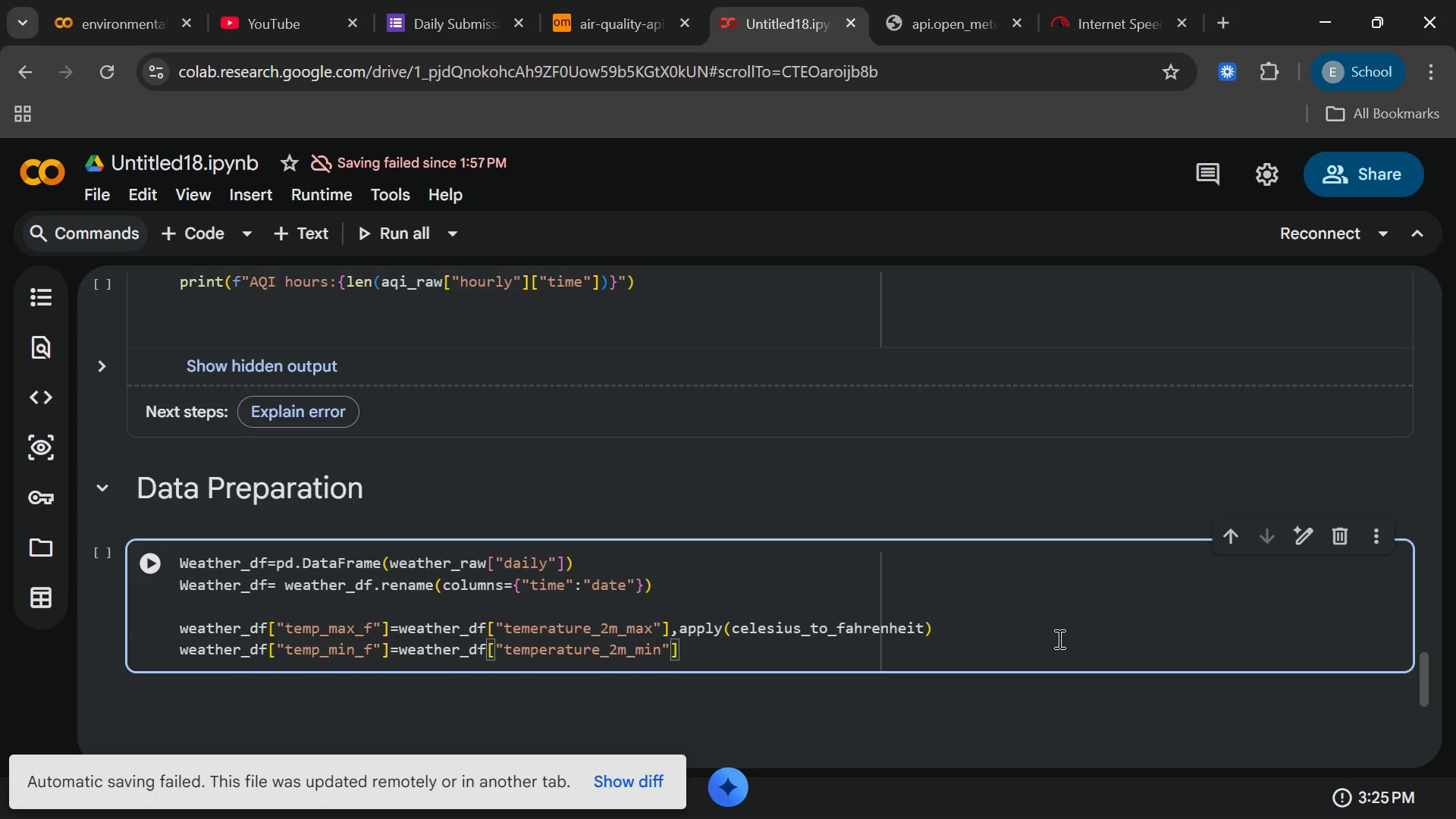 
key(ArrowRight)
 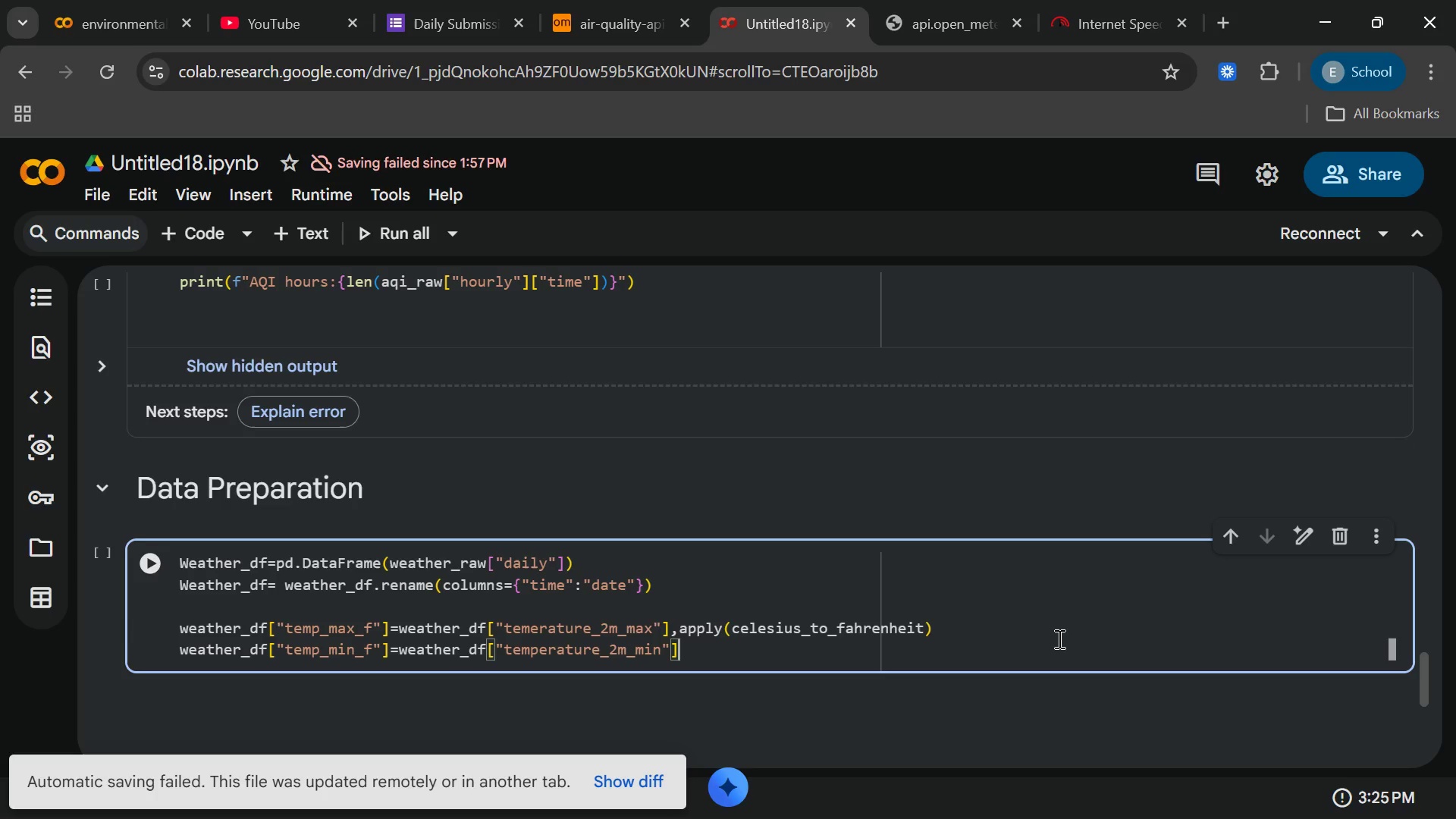 
key(ArrowRight)
 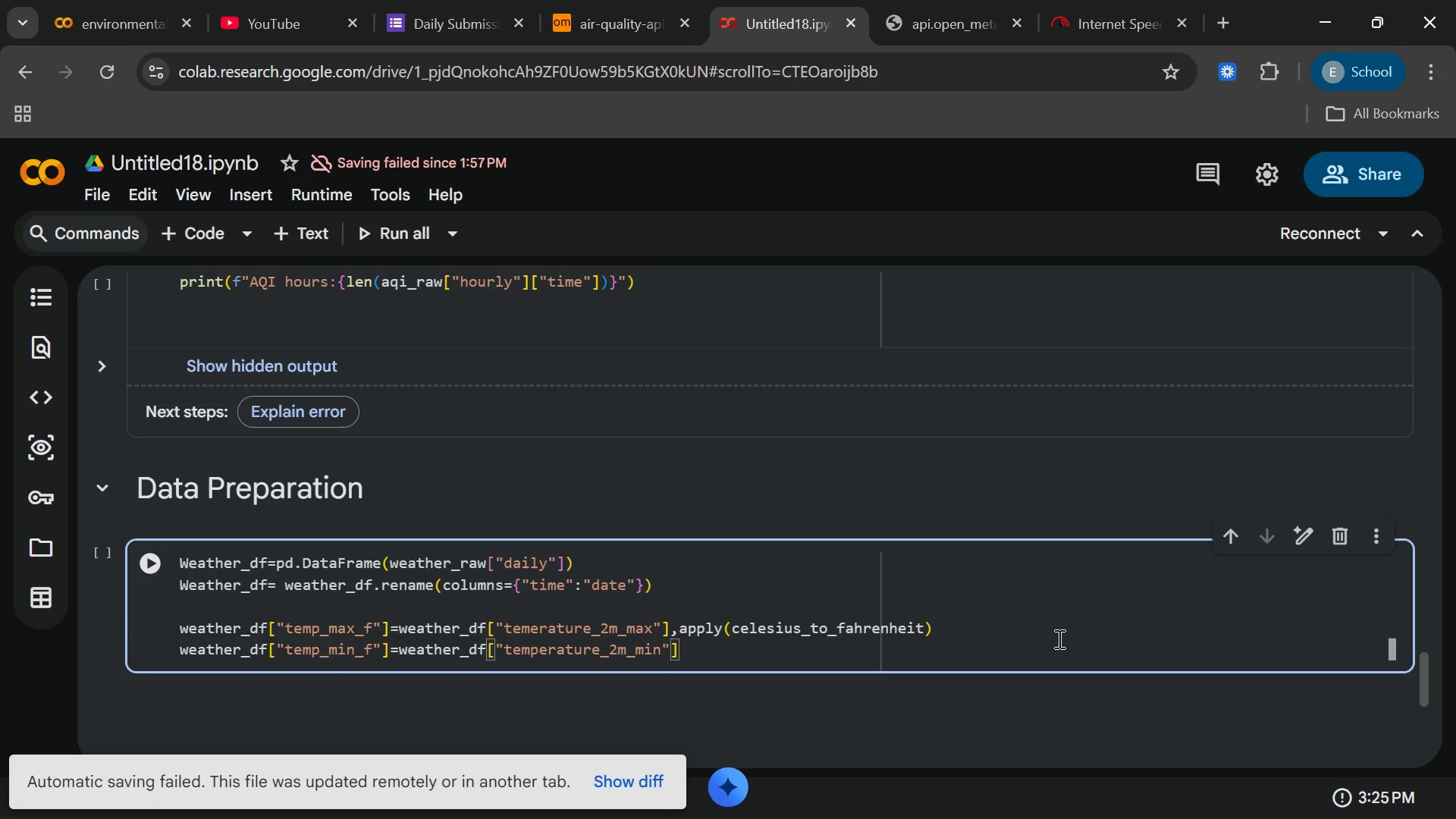 
key(ArrowUp)
 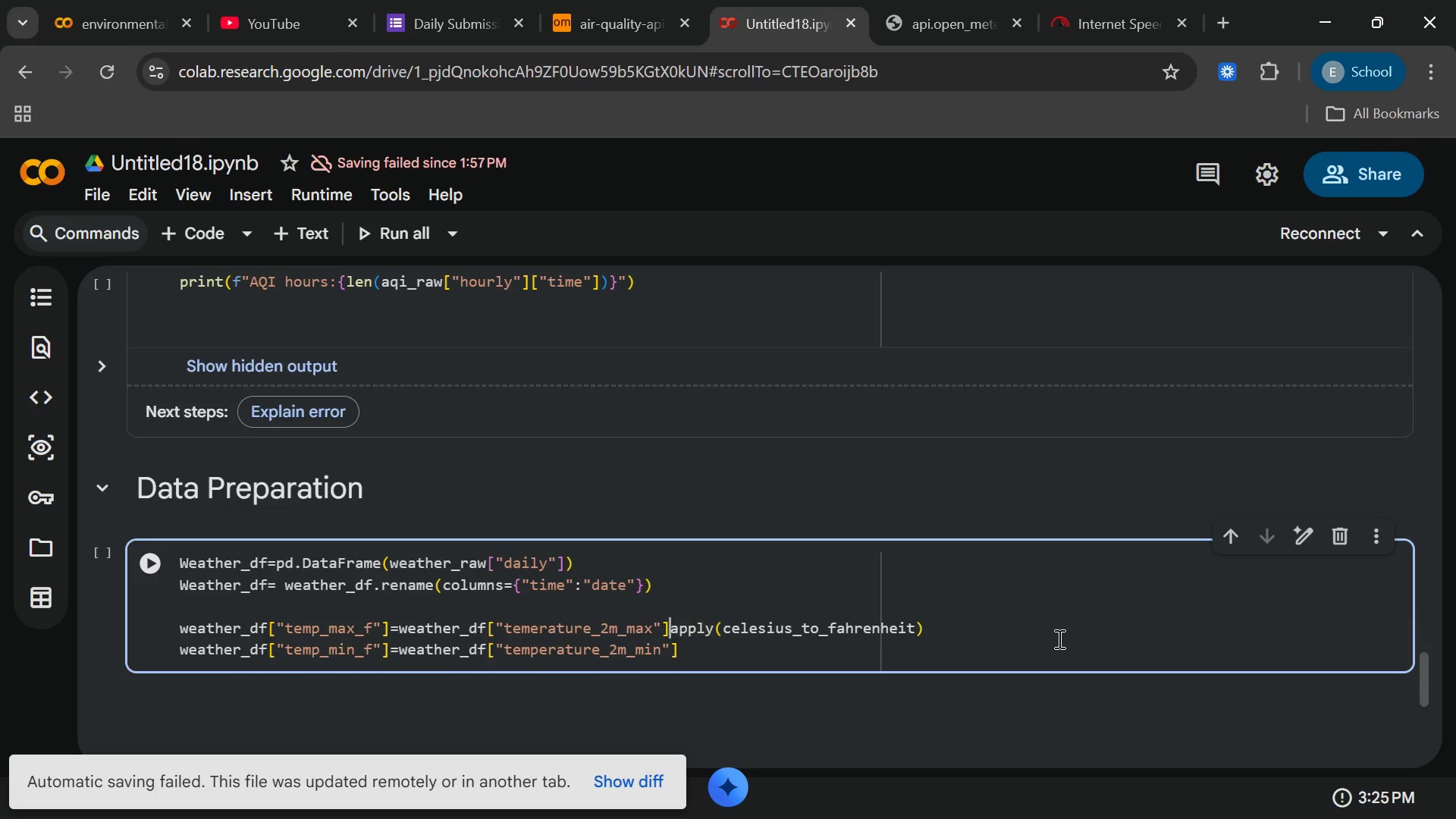 
key(Backspace)
 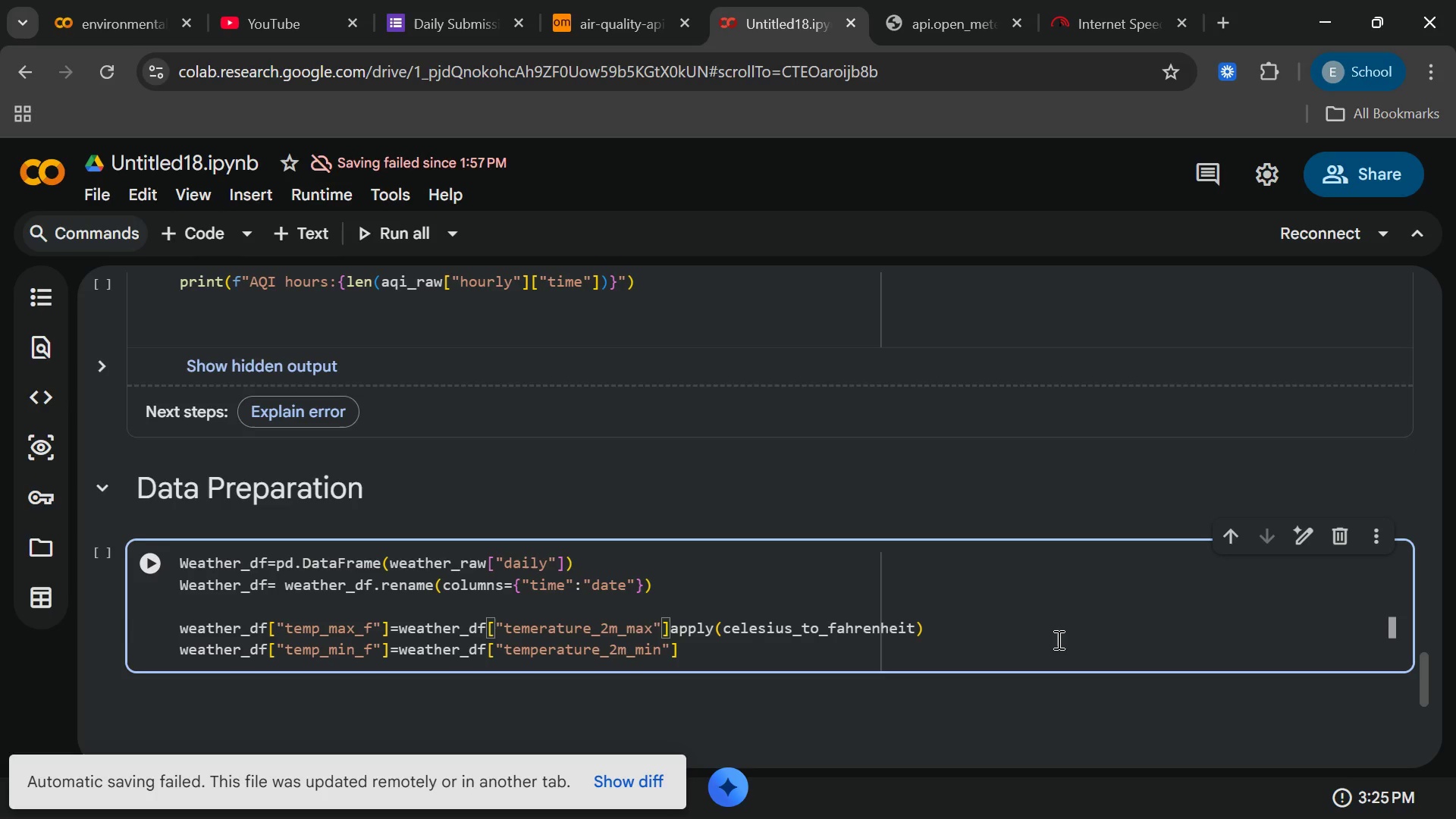 
key(Period)
 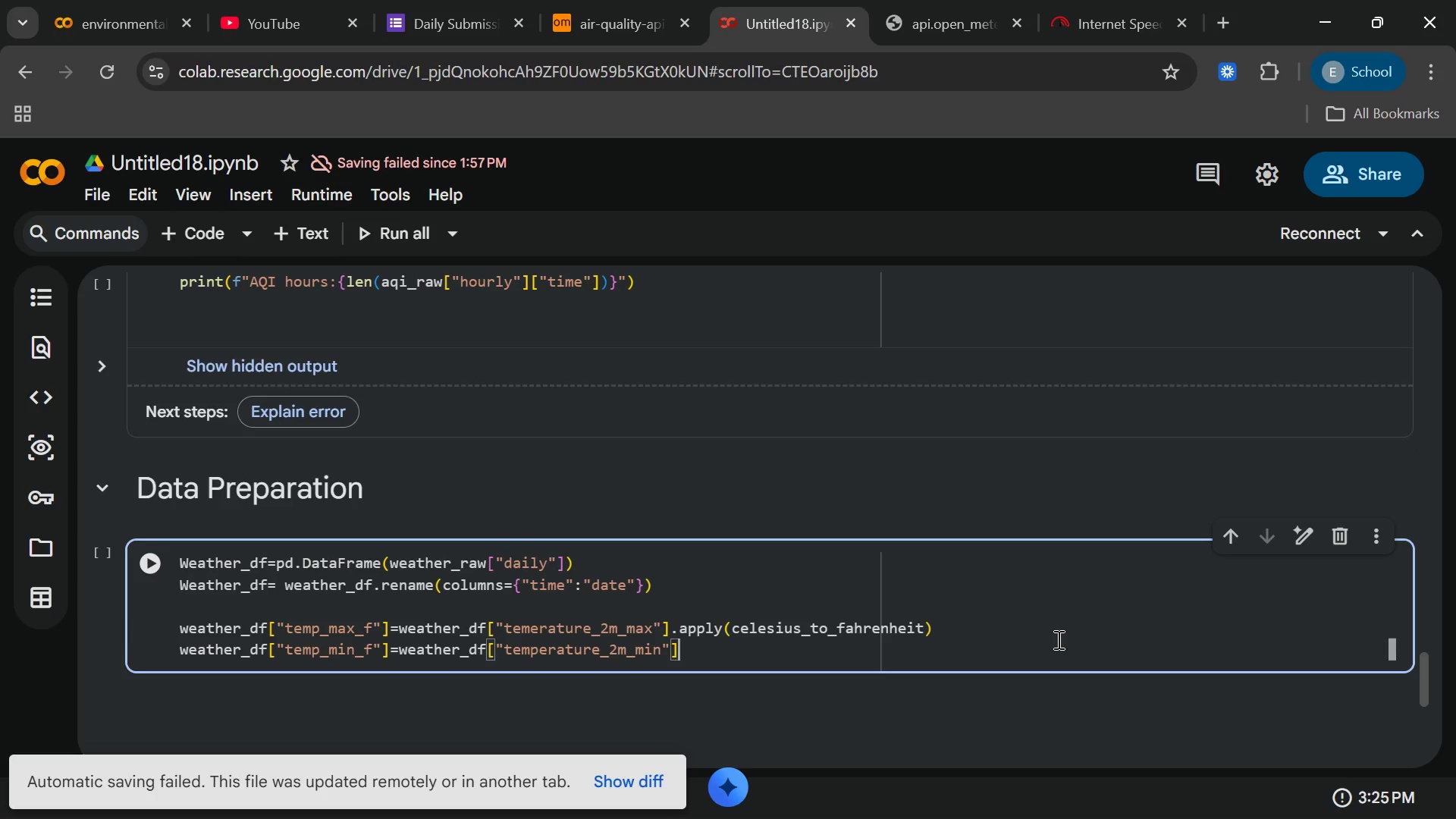 
key(ArrowDown)
 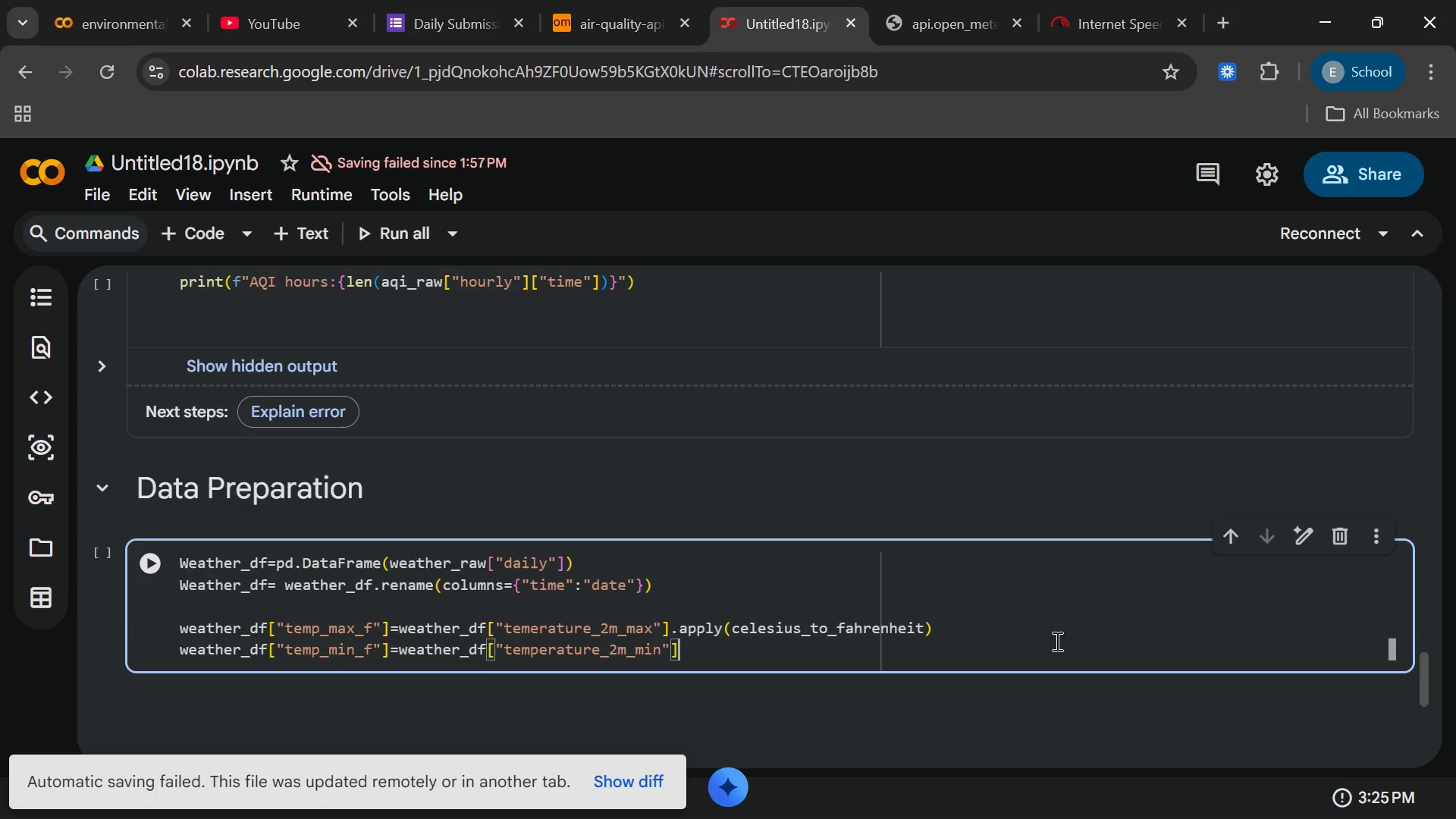 
type(.apply(celsi)
 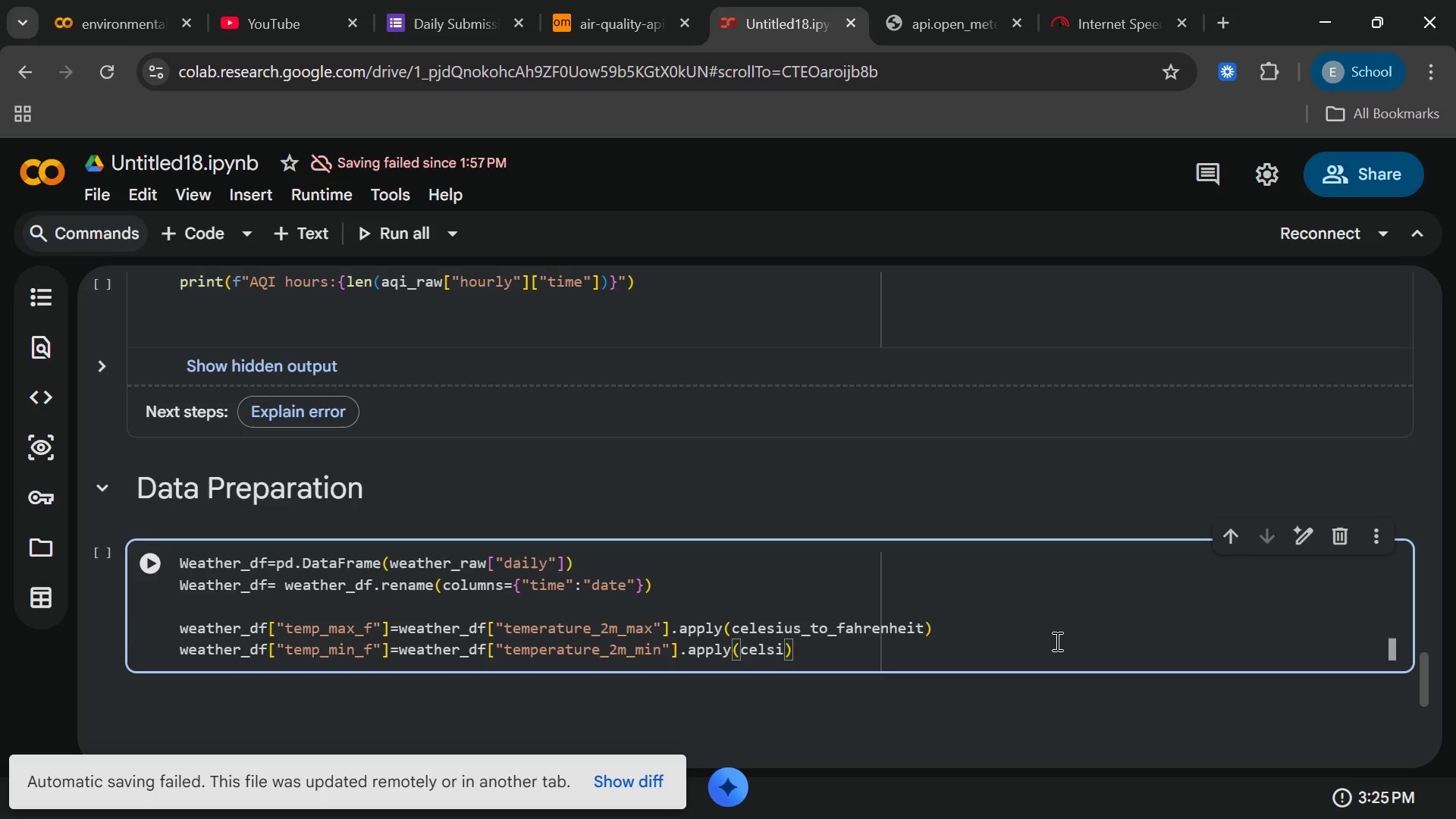 
wait(6.92)
 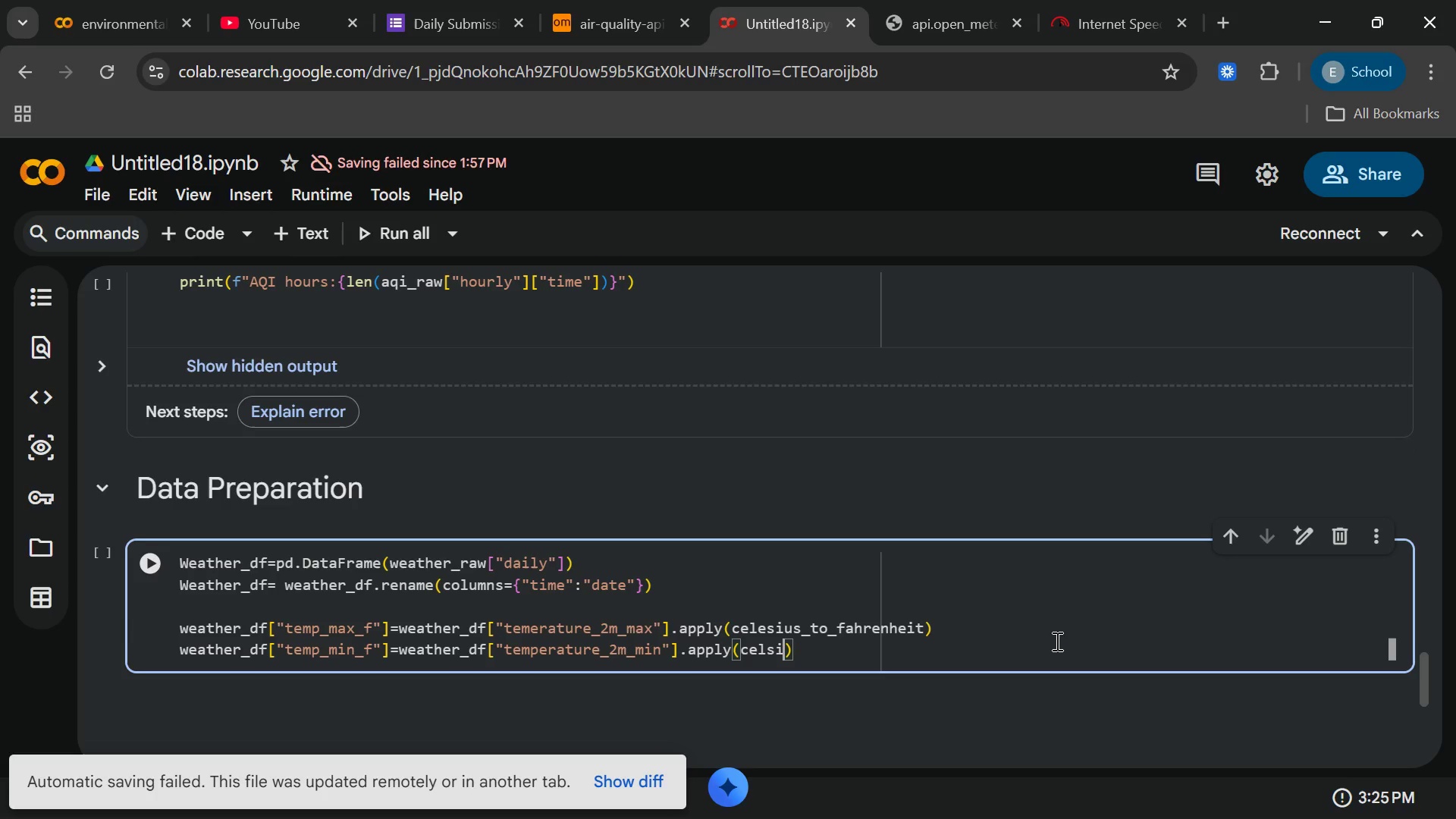 
type(us)
 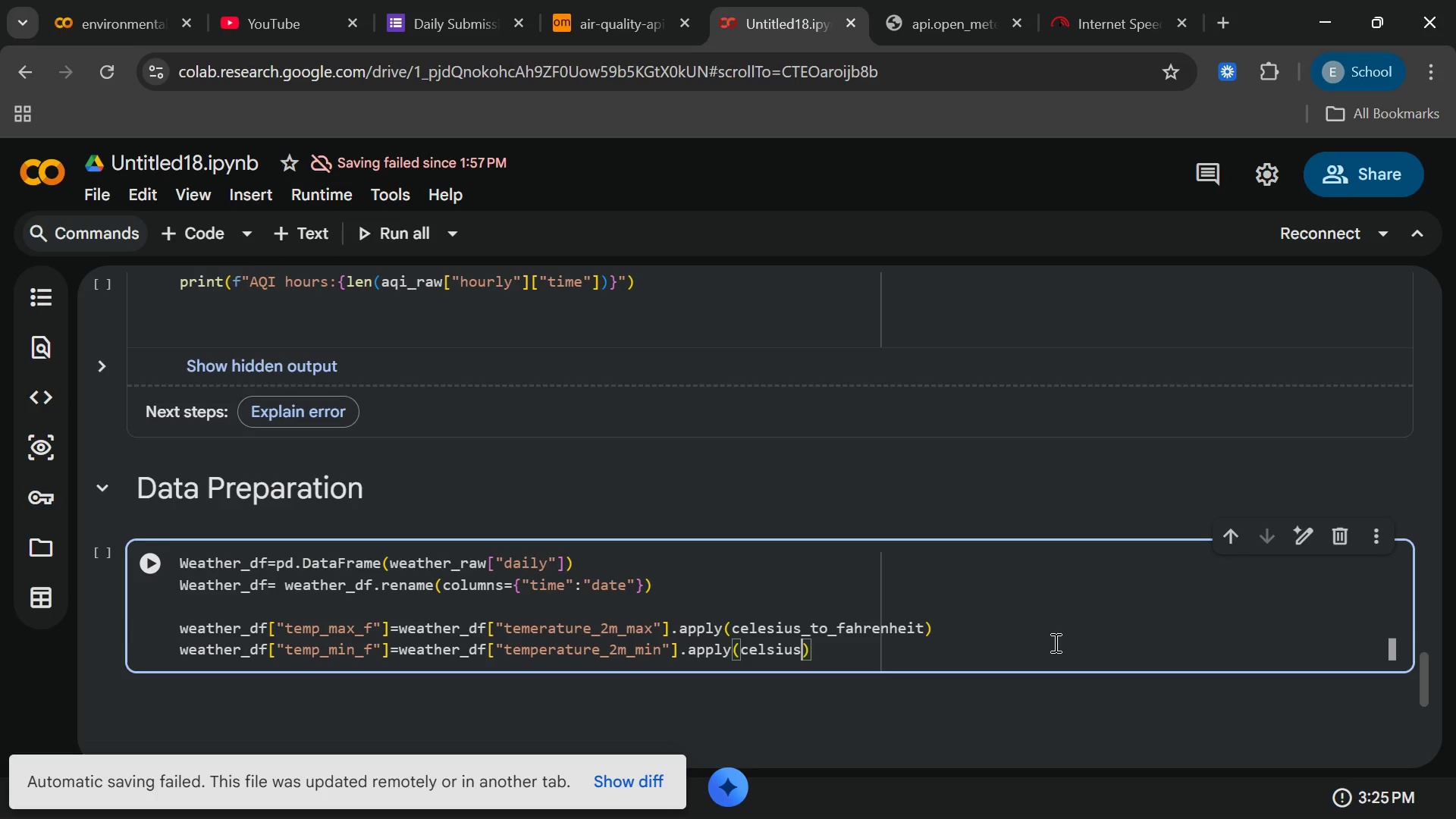 
type(_to_fahrenheit)
 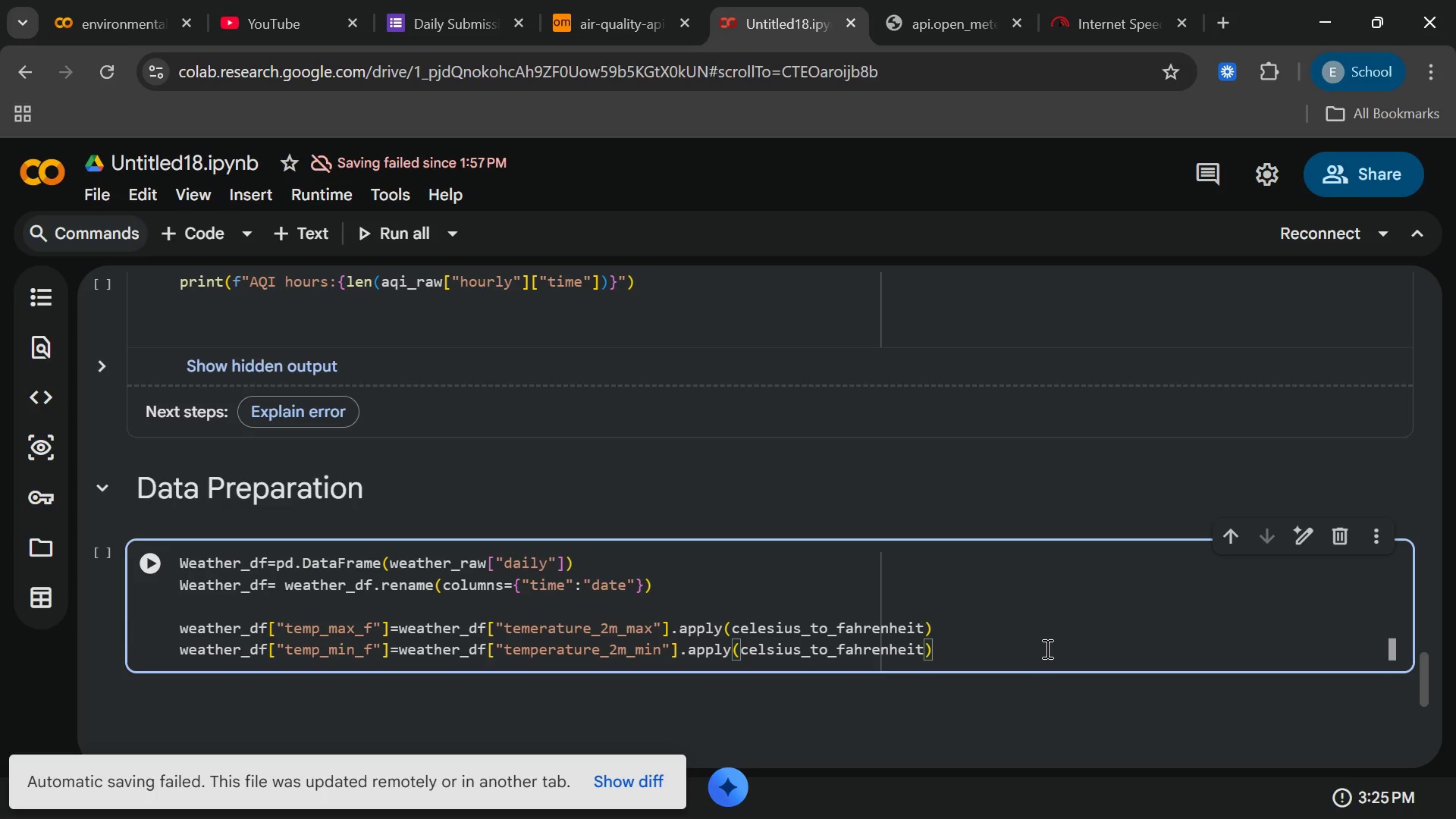 
key(ArrowRight)
 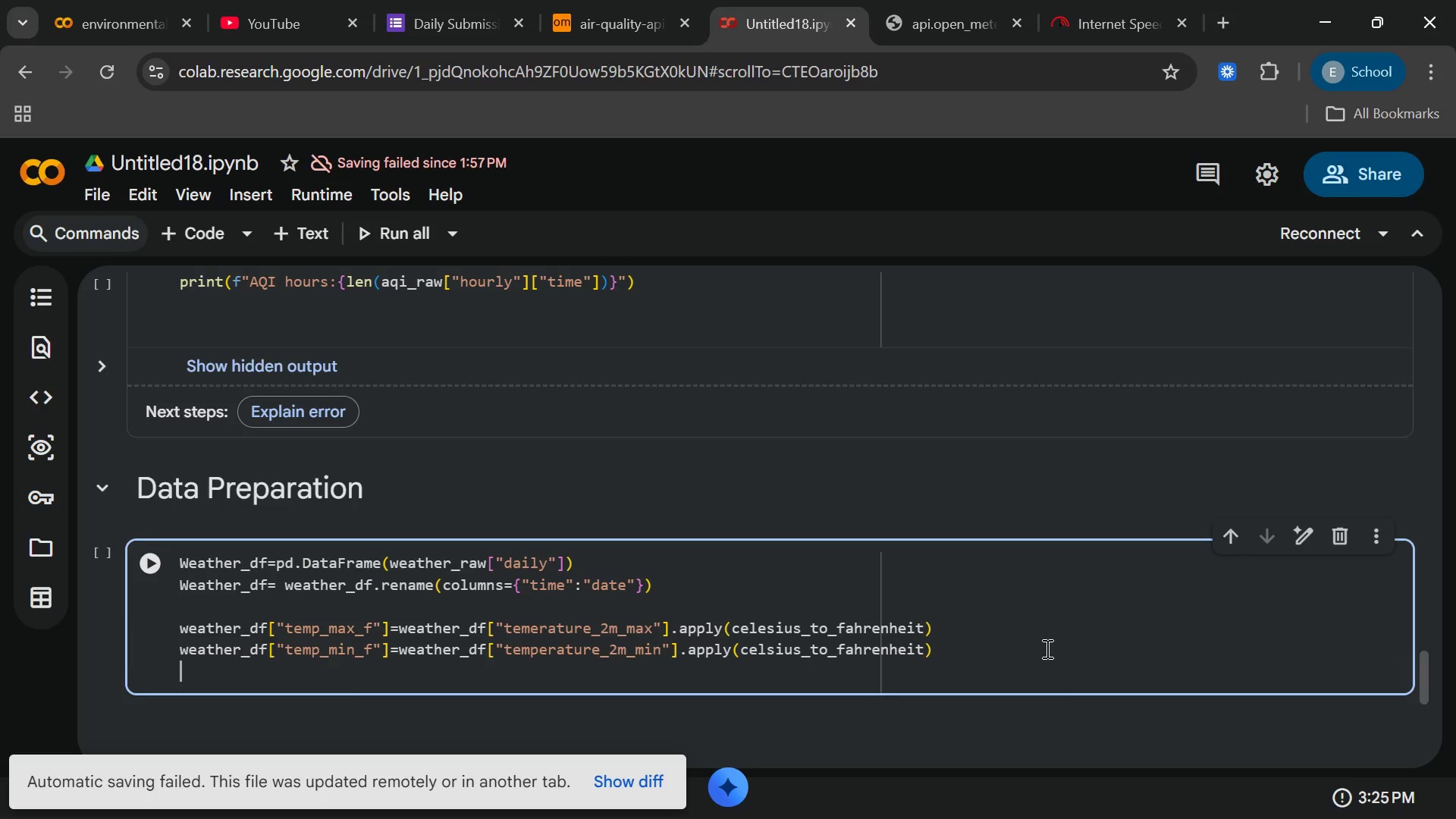 
key(Enter)
 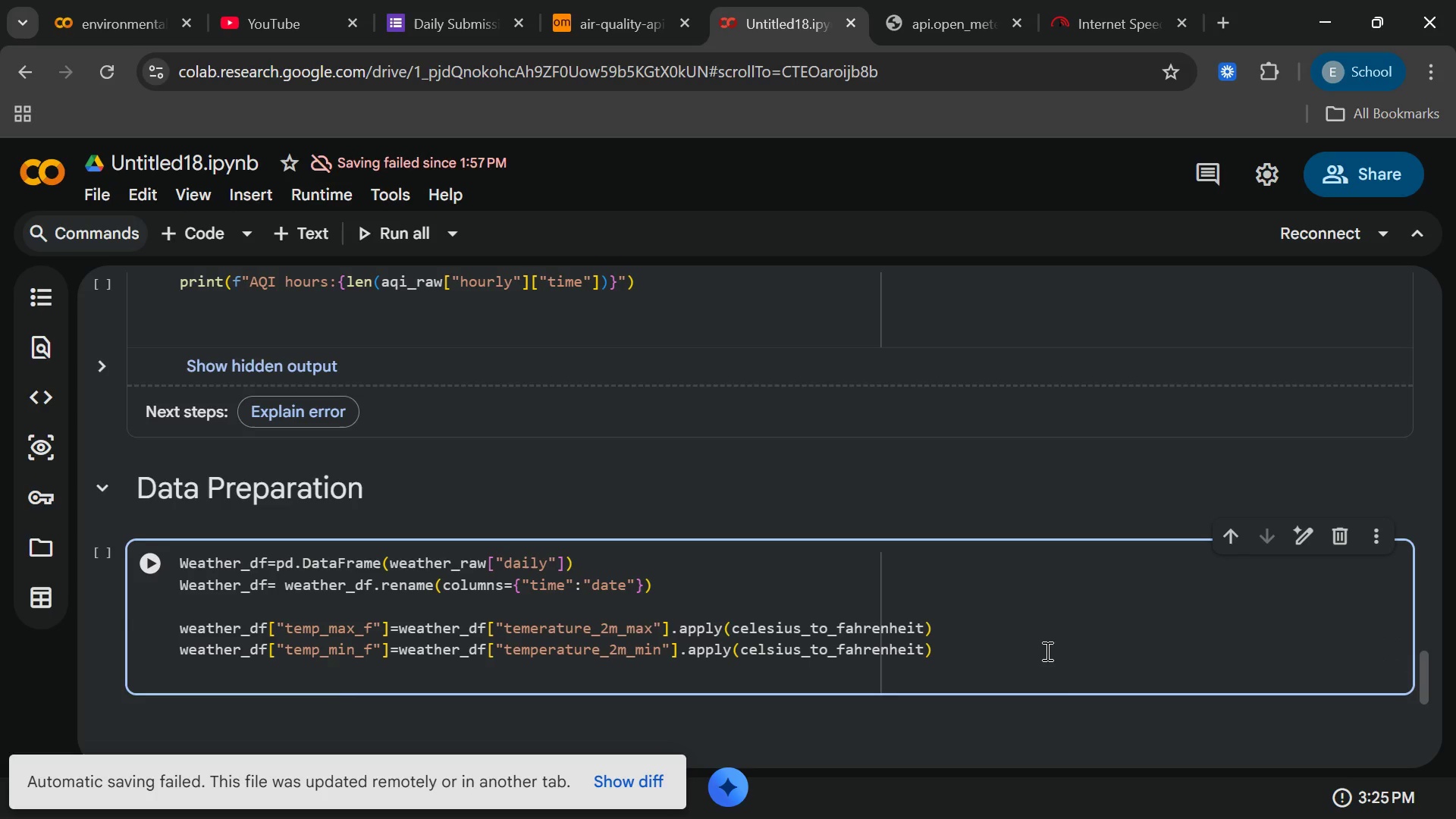 
wait(8.39)
 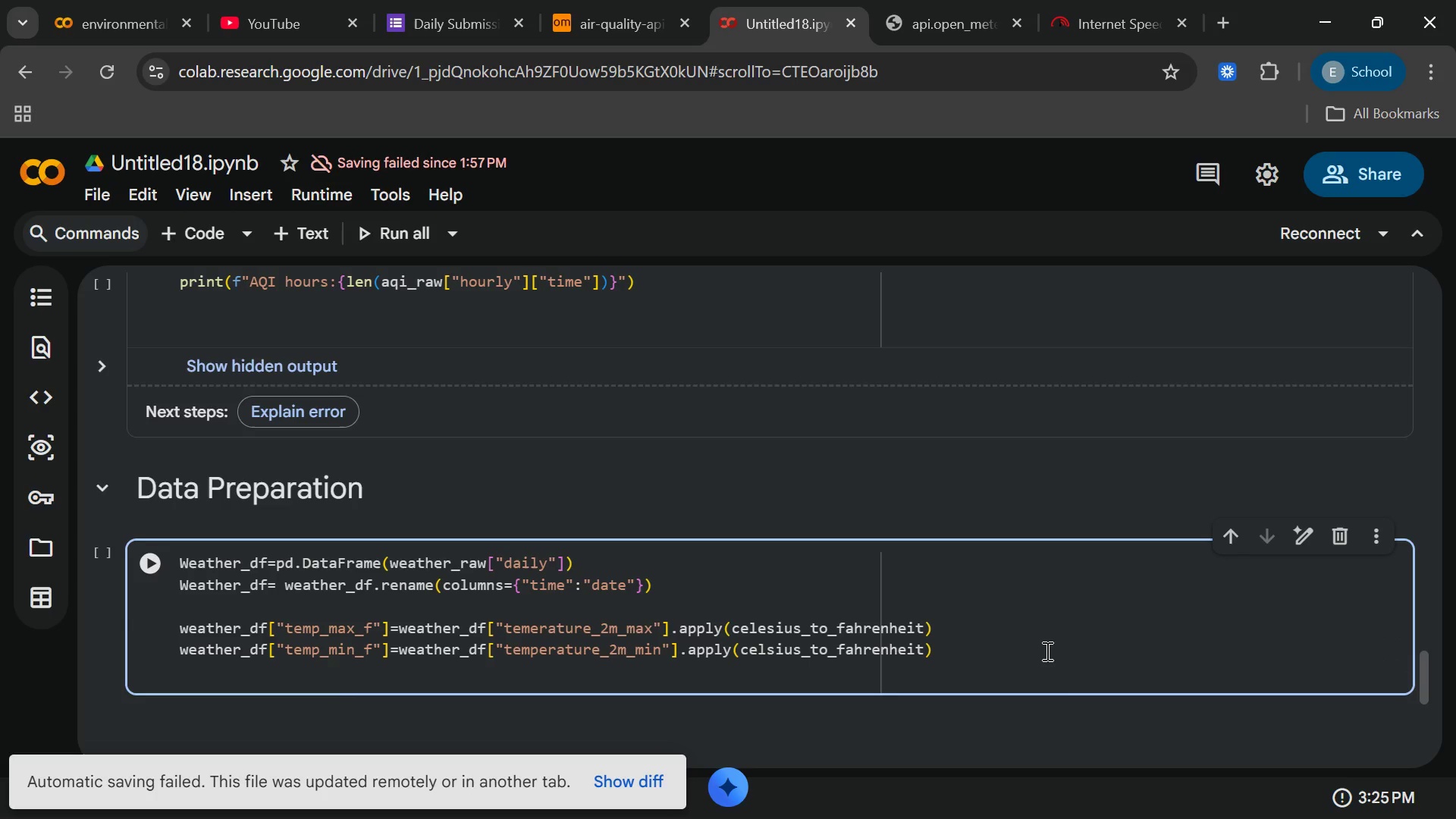 
type(weather)
 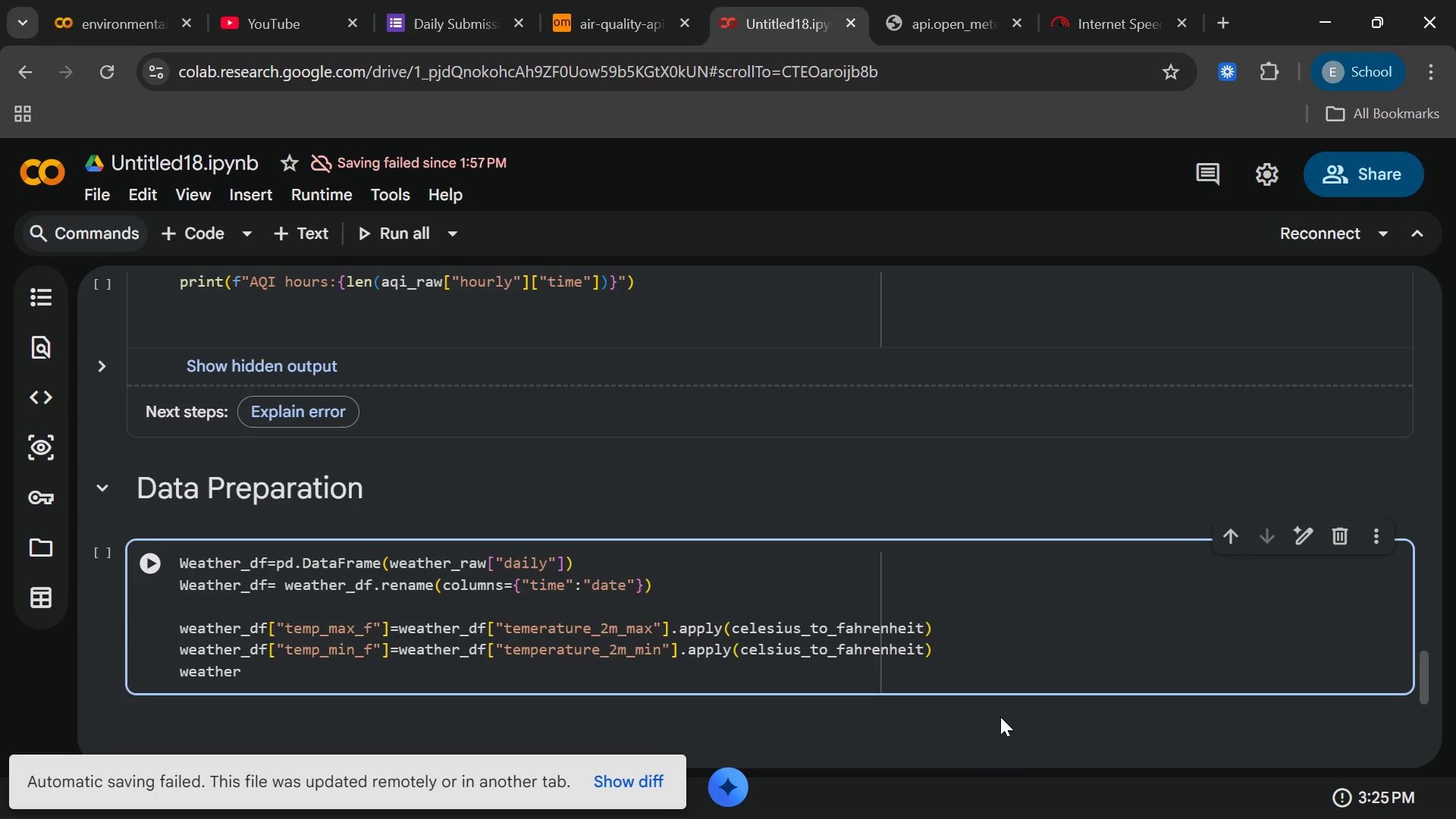 
wait(8.53)
 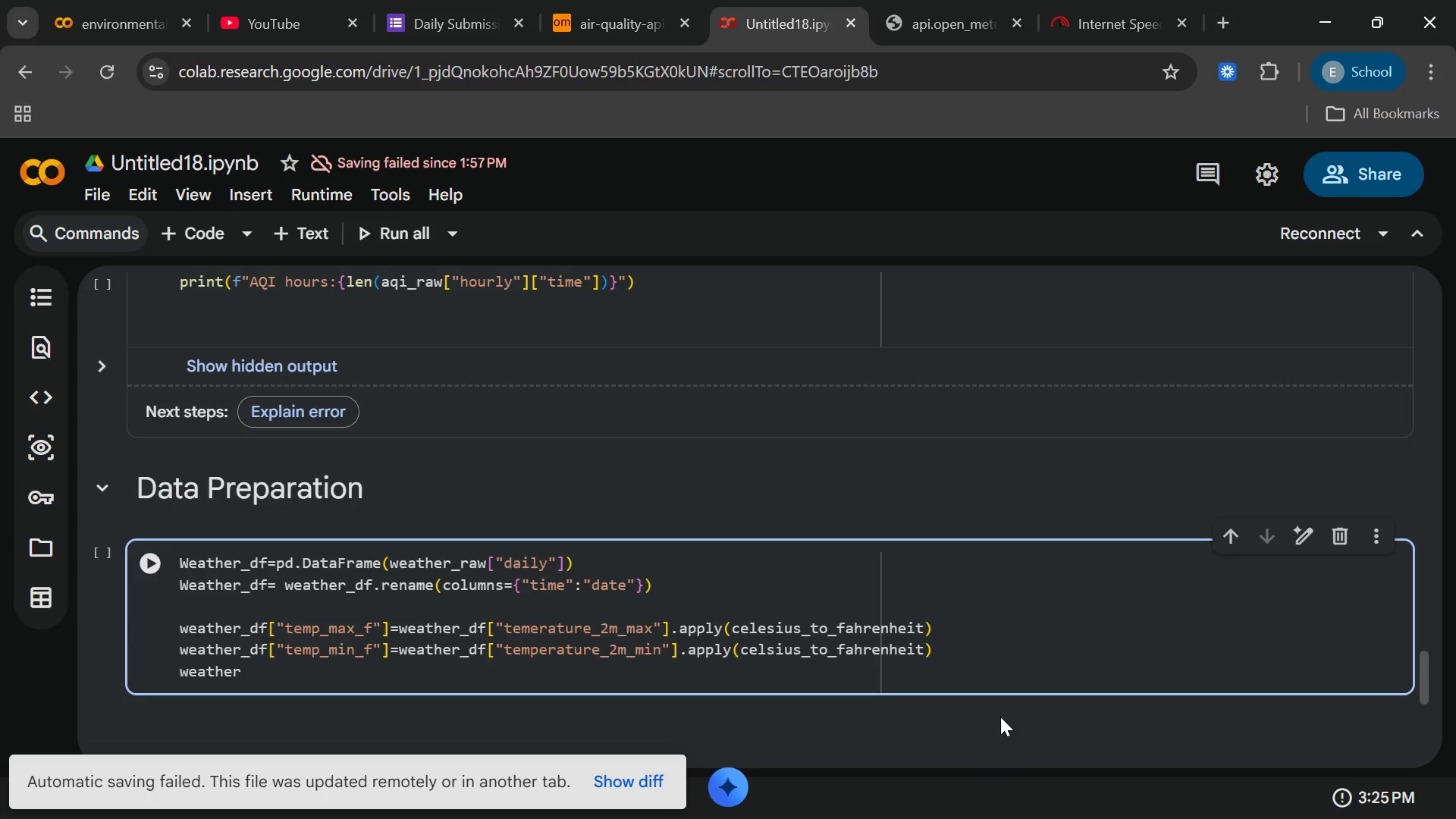 
type(_df)
 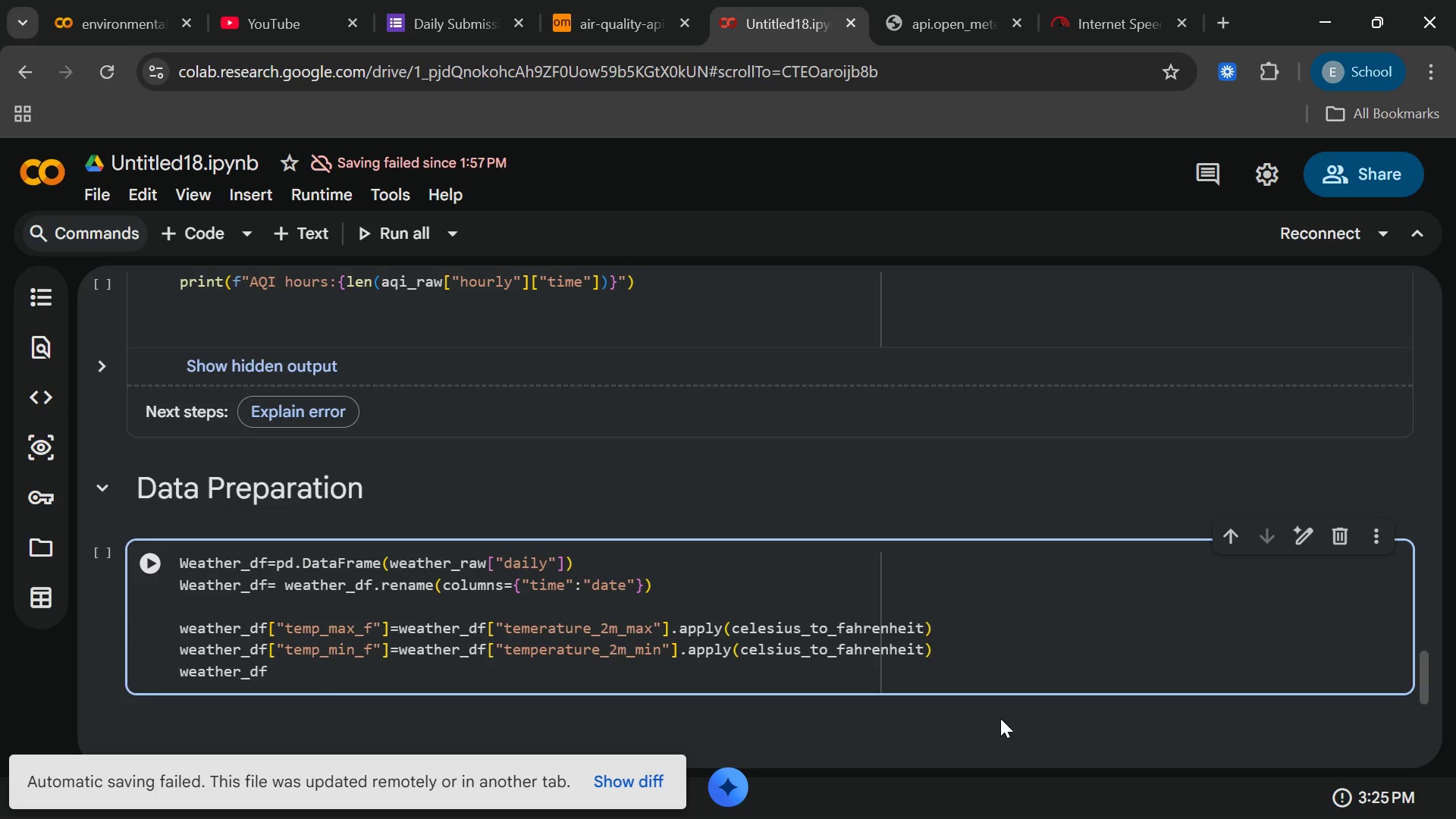 
type(["wind)
 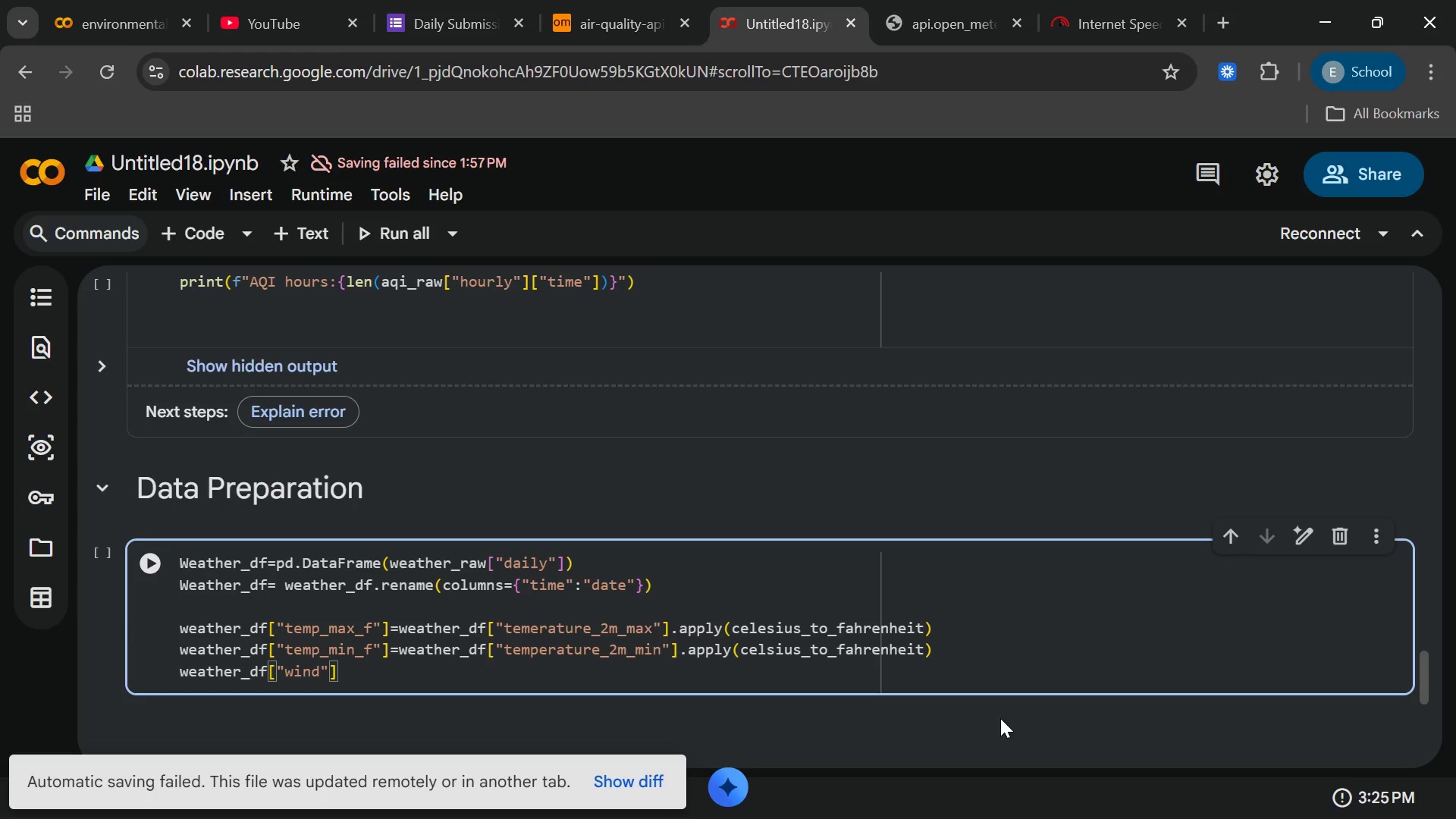 
type(_speed_mph)
 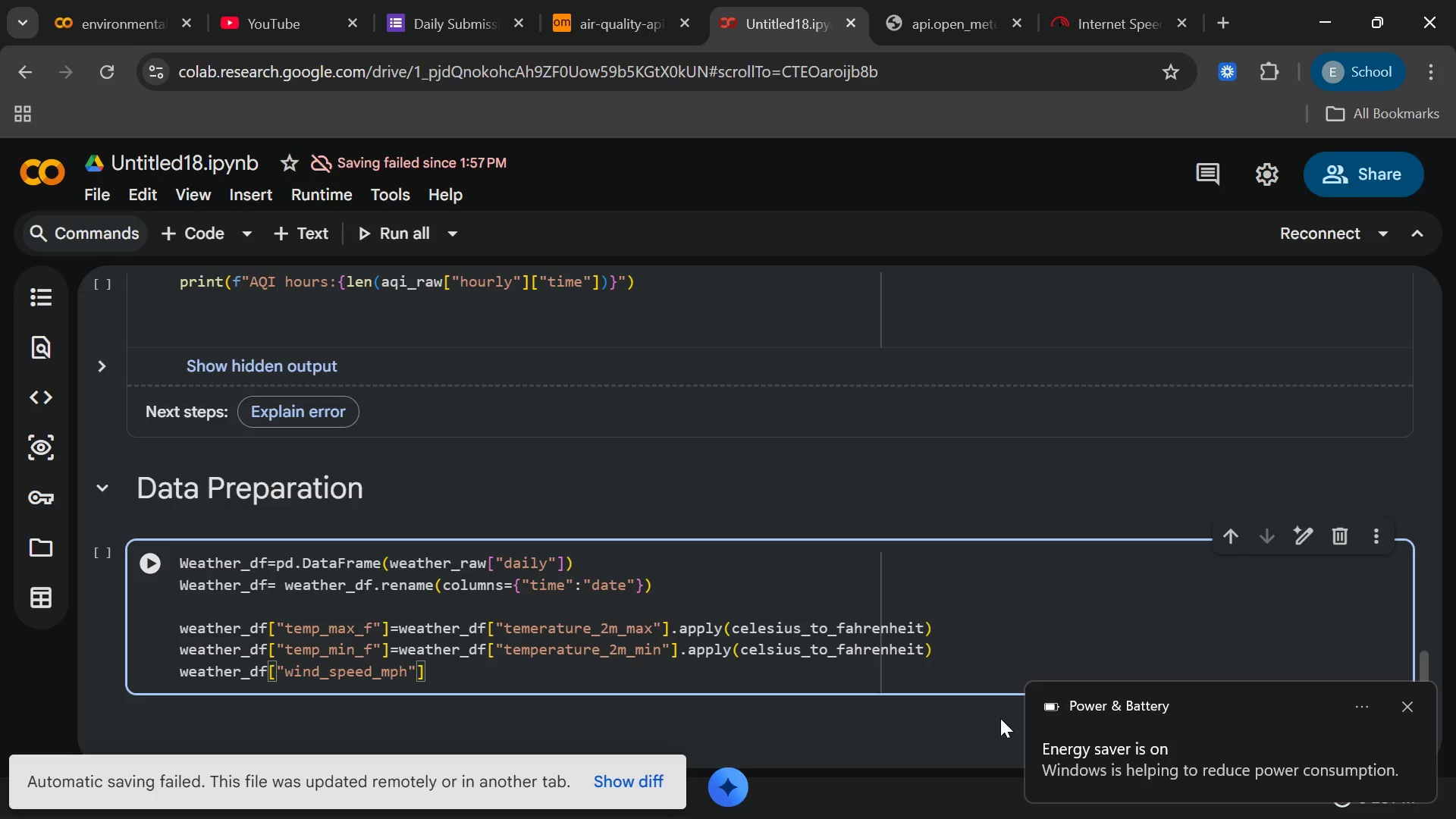 
key(ArrowRight)
 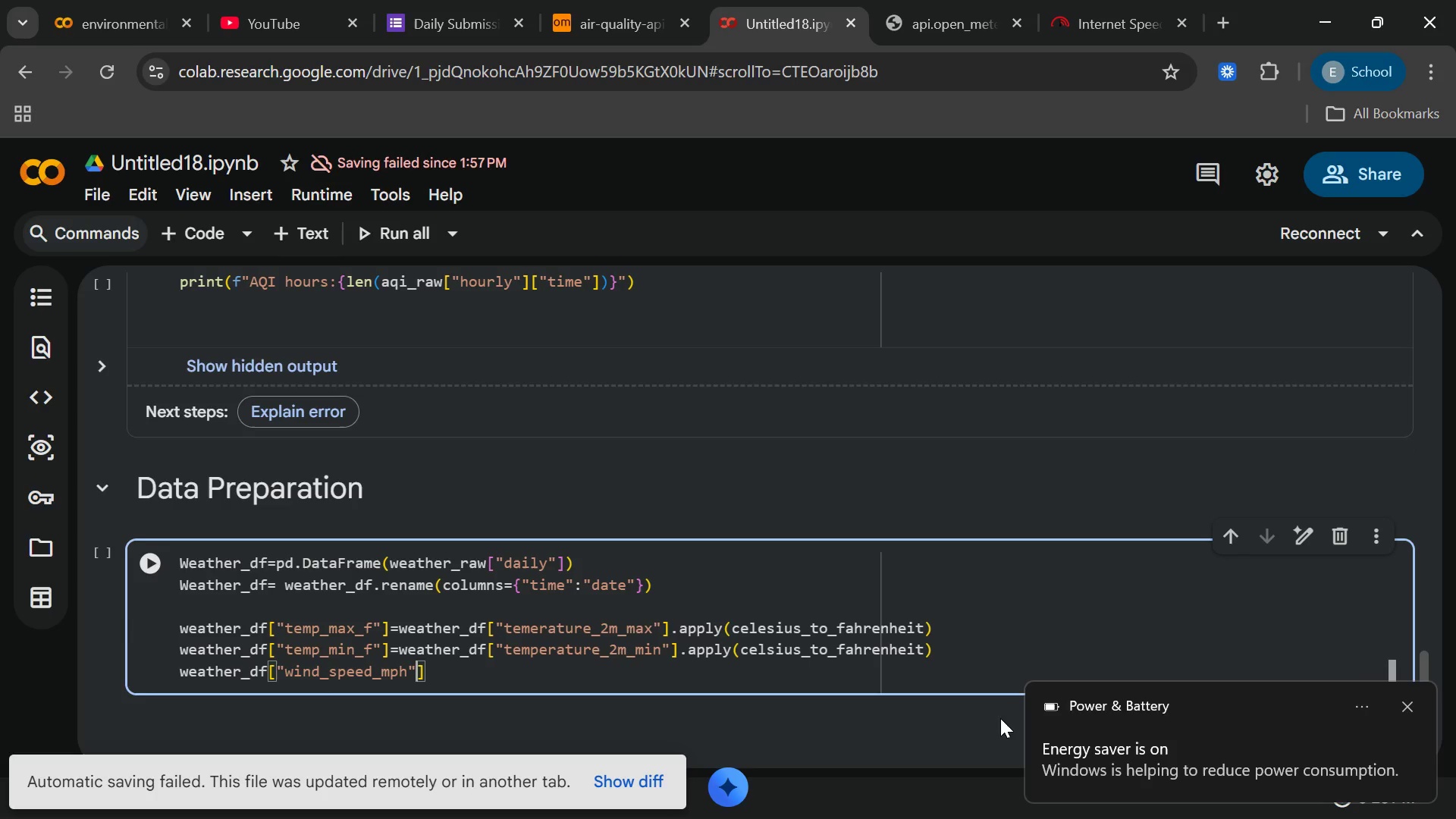 
key(ArrowRight)
 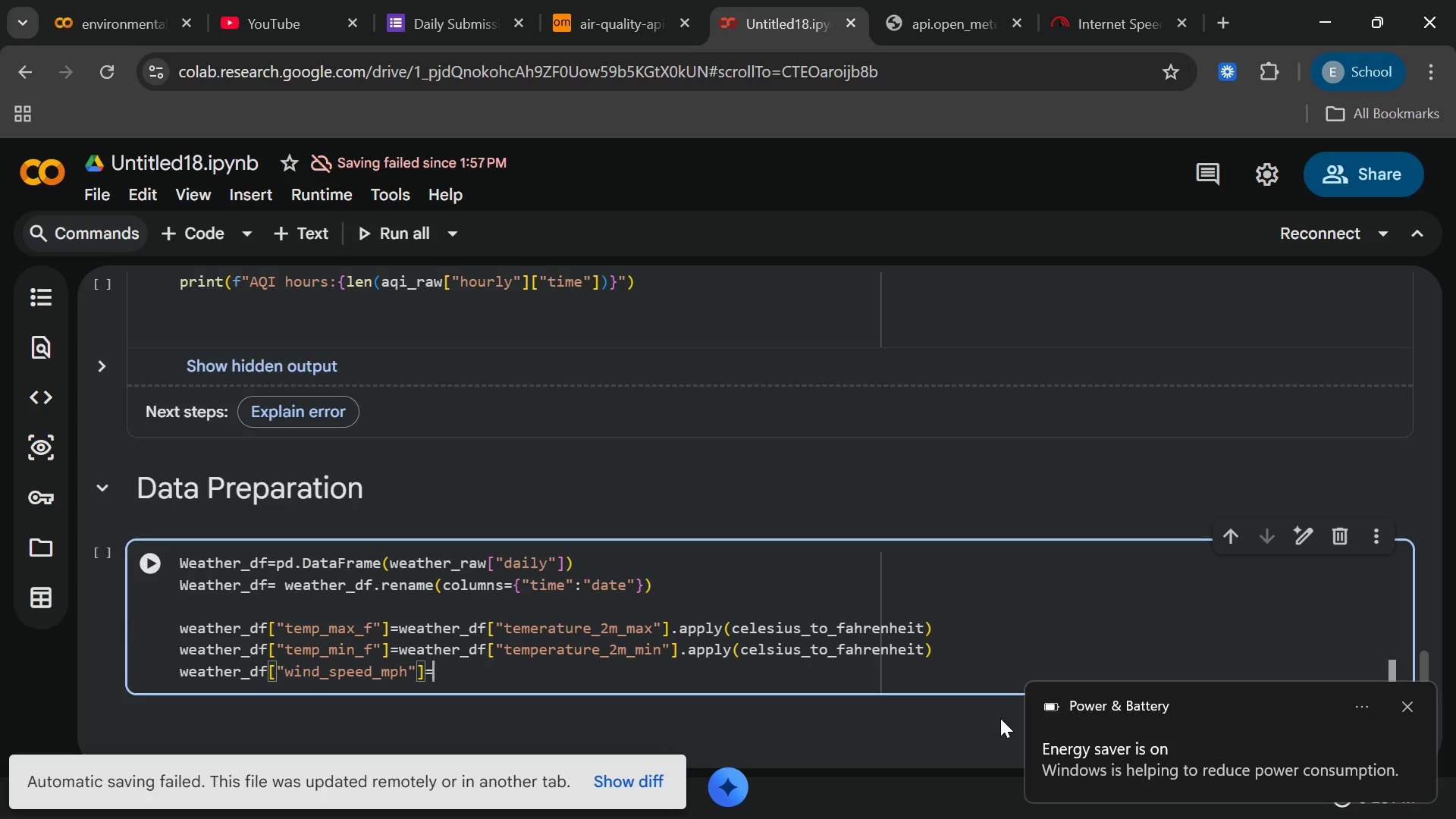 
type(=weather_df)
 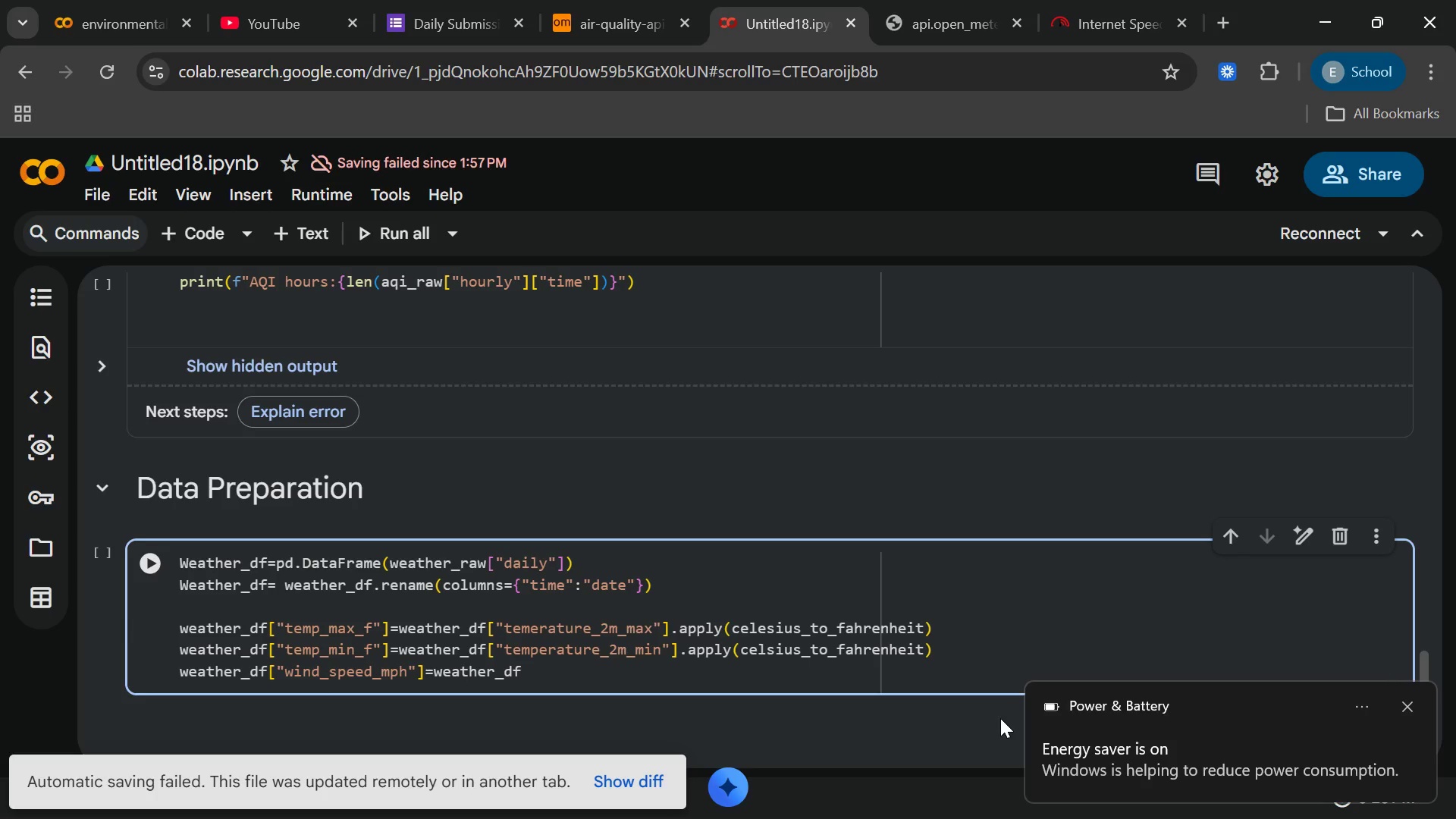 
key(BracketLeft)
 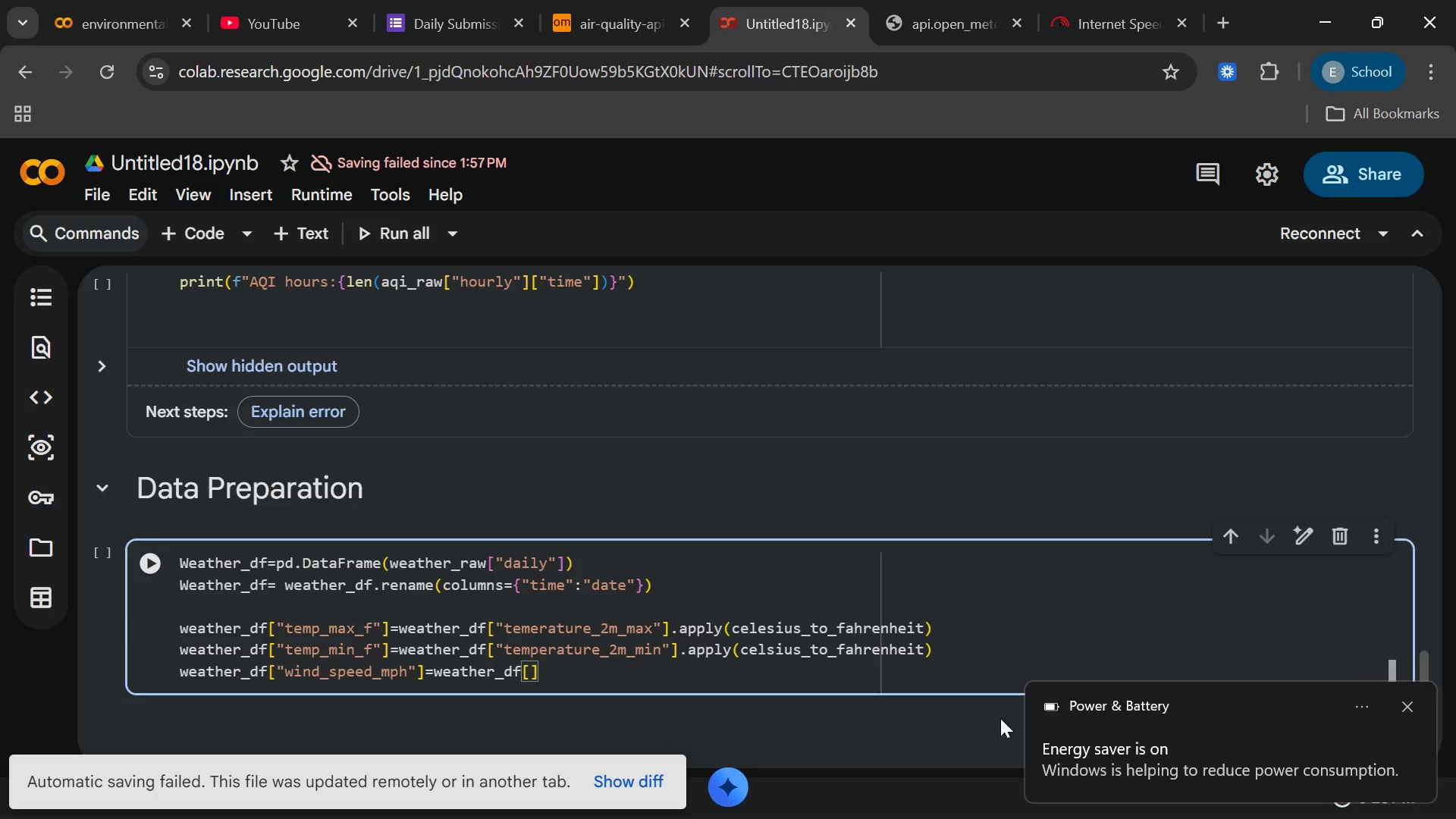 
type("windspeed_10m_)
 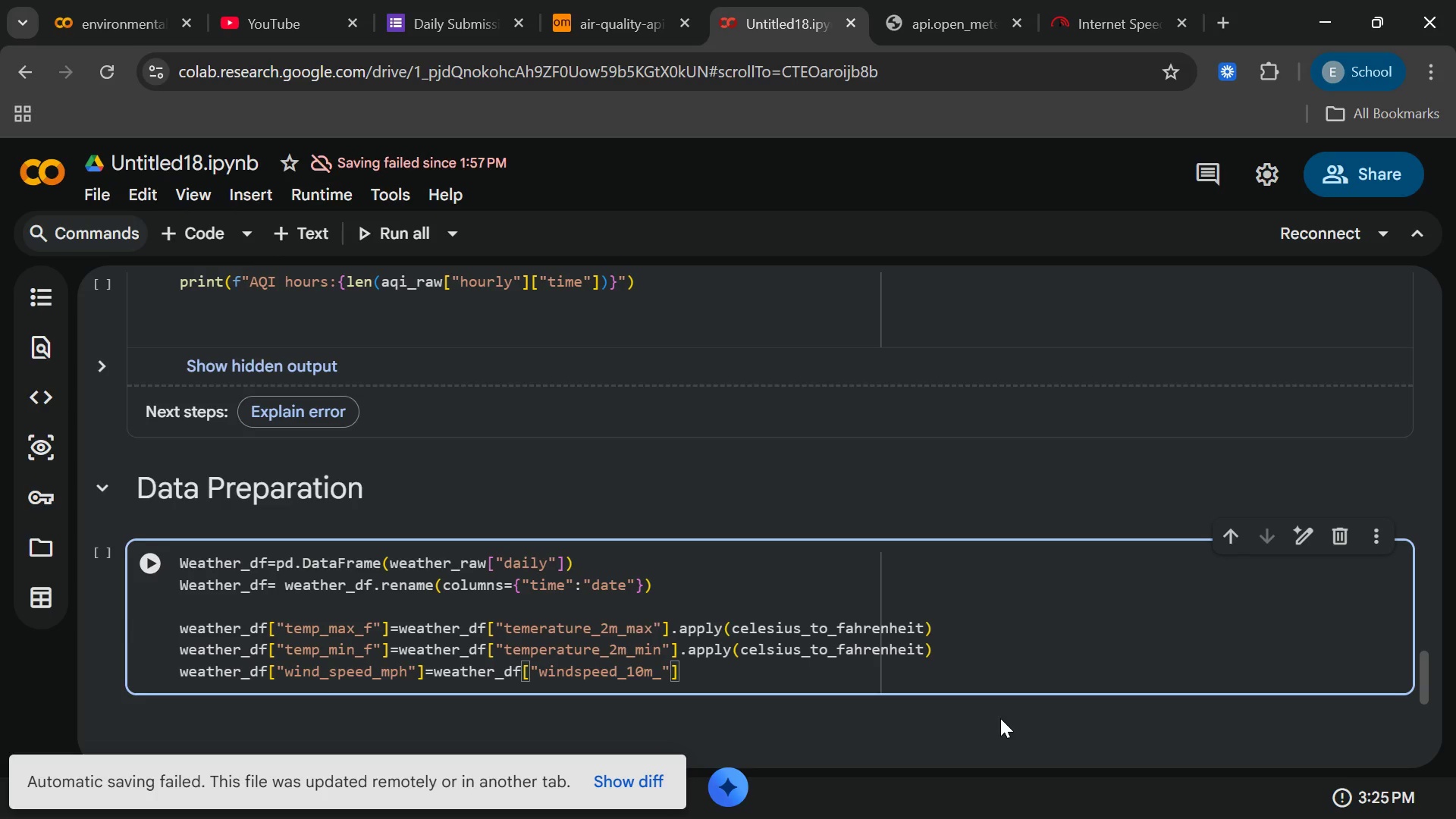 
type(max)
 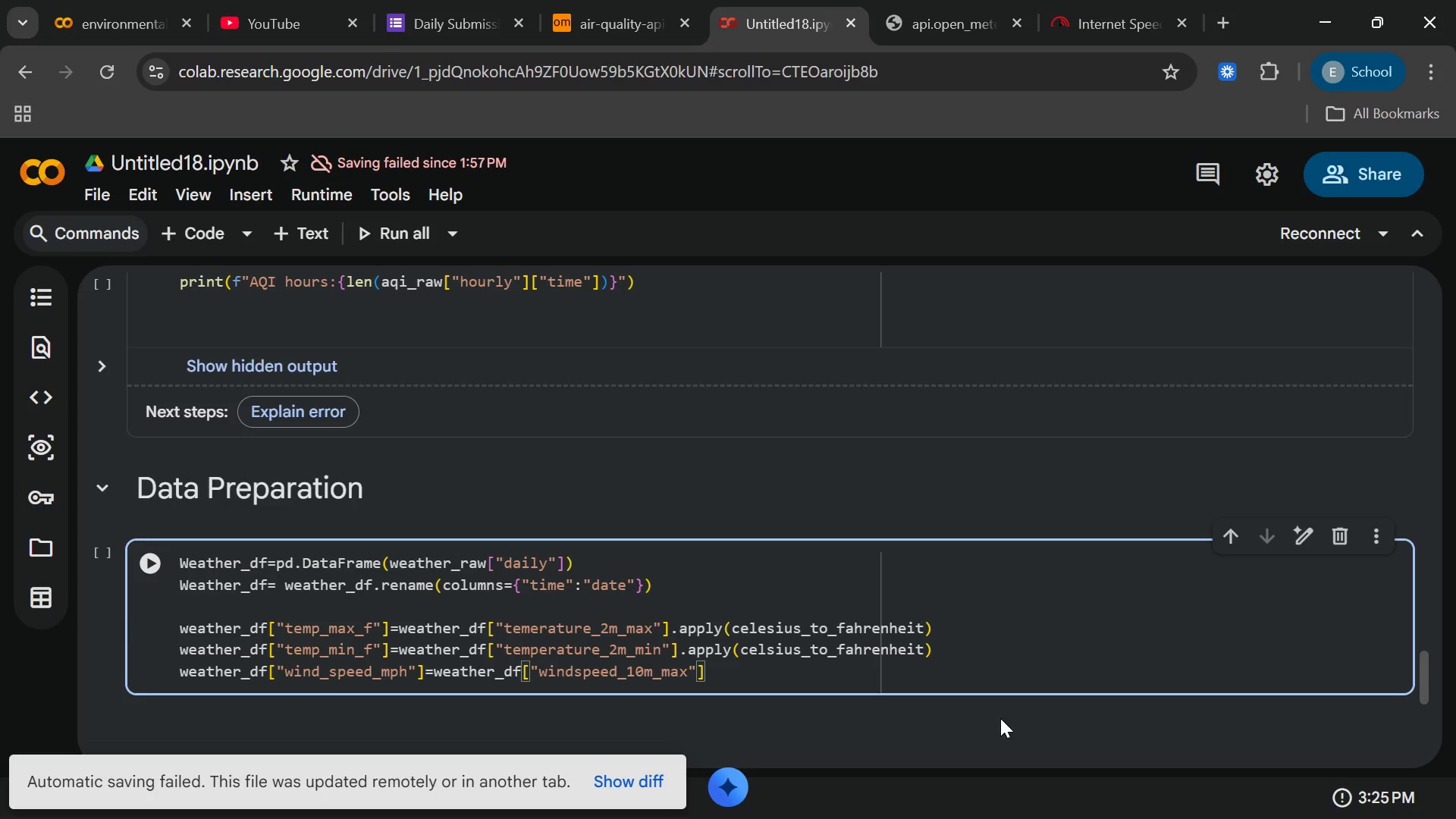 
type(.apply)
 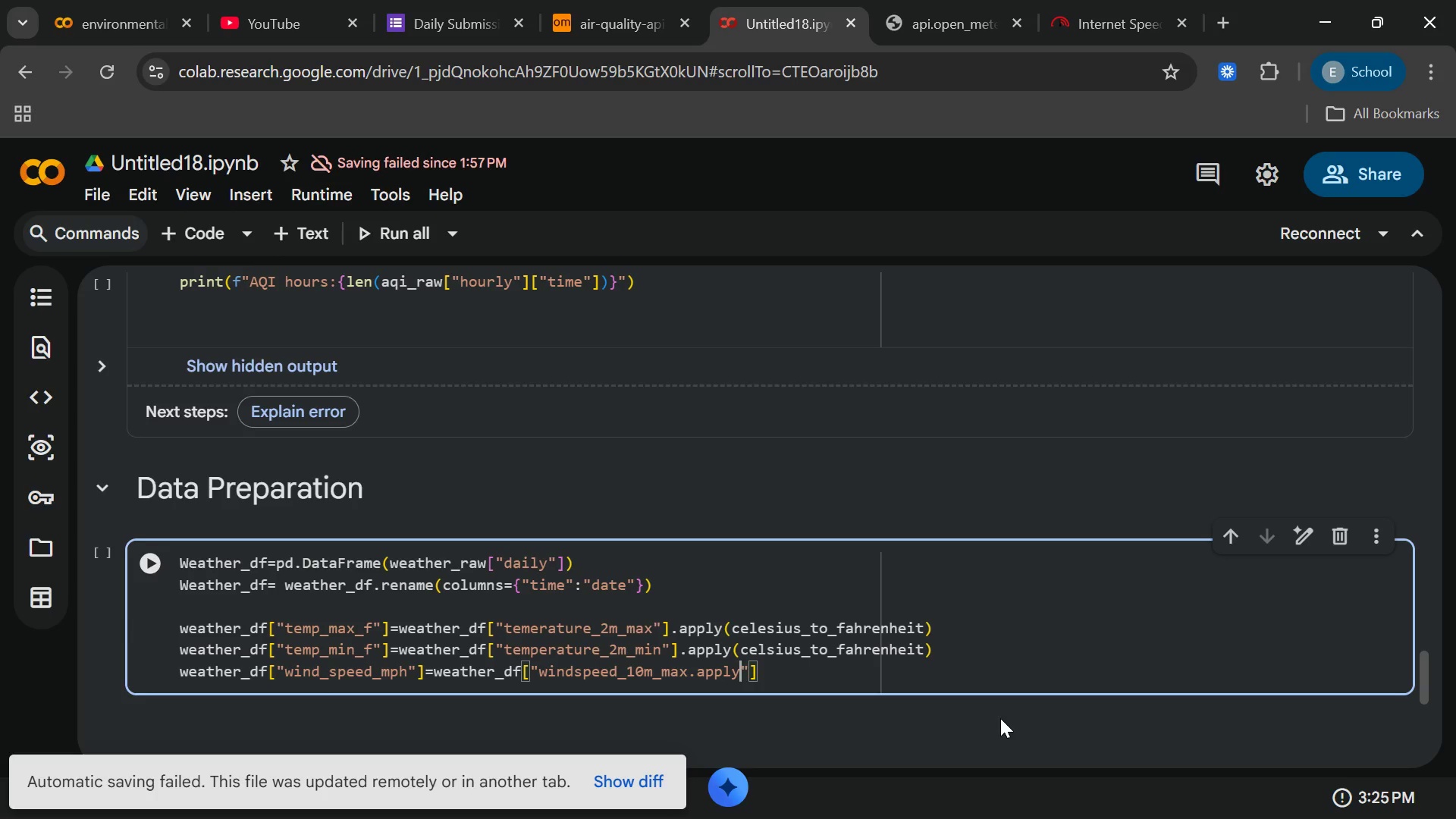 
type((kmh_to_mph)
 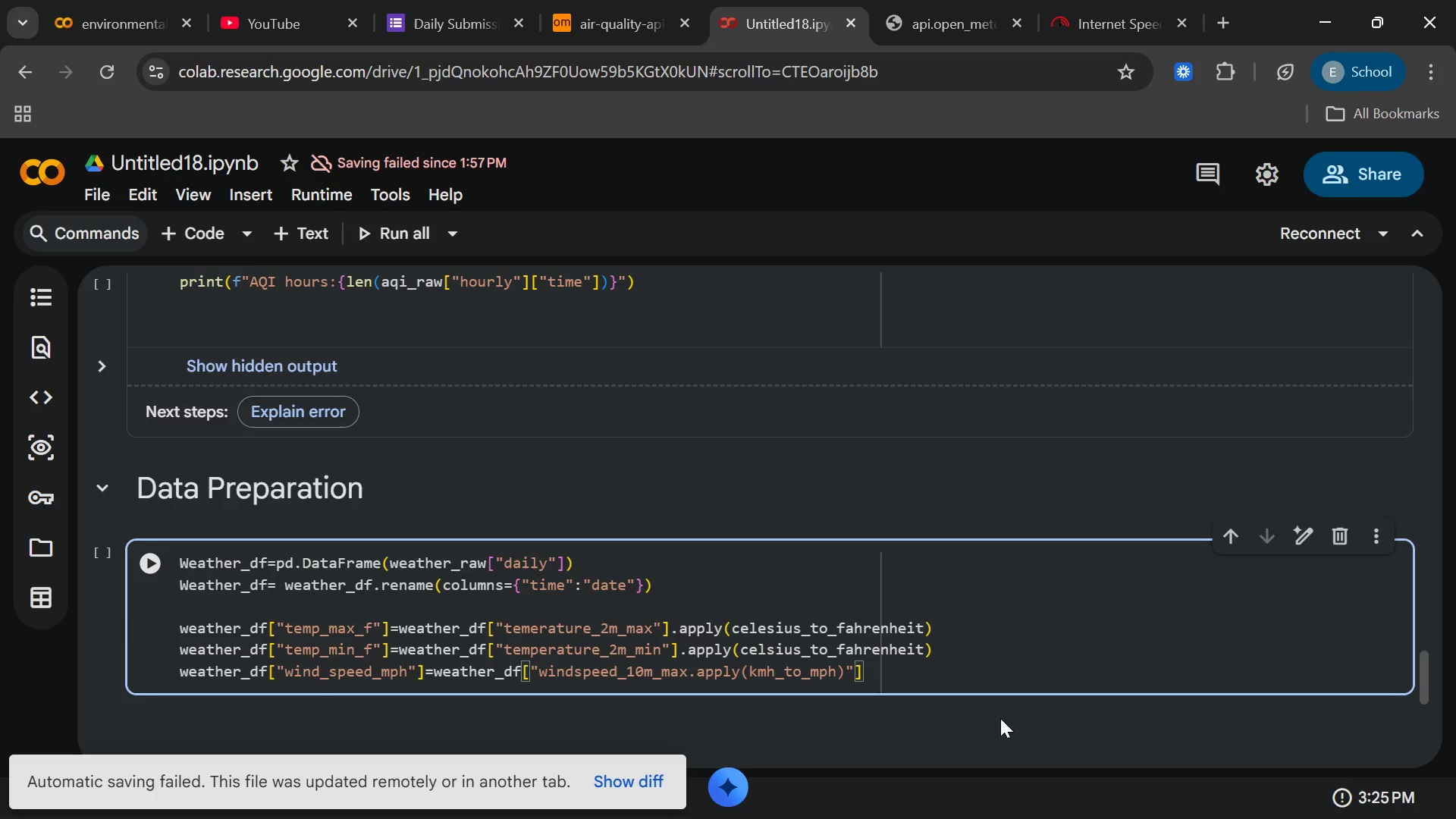 
key(ArrowRight)
 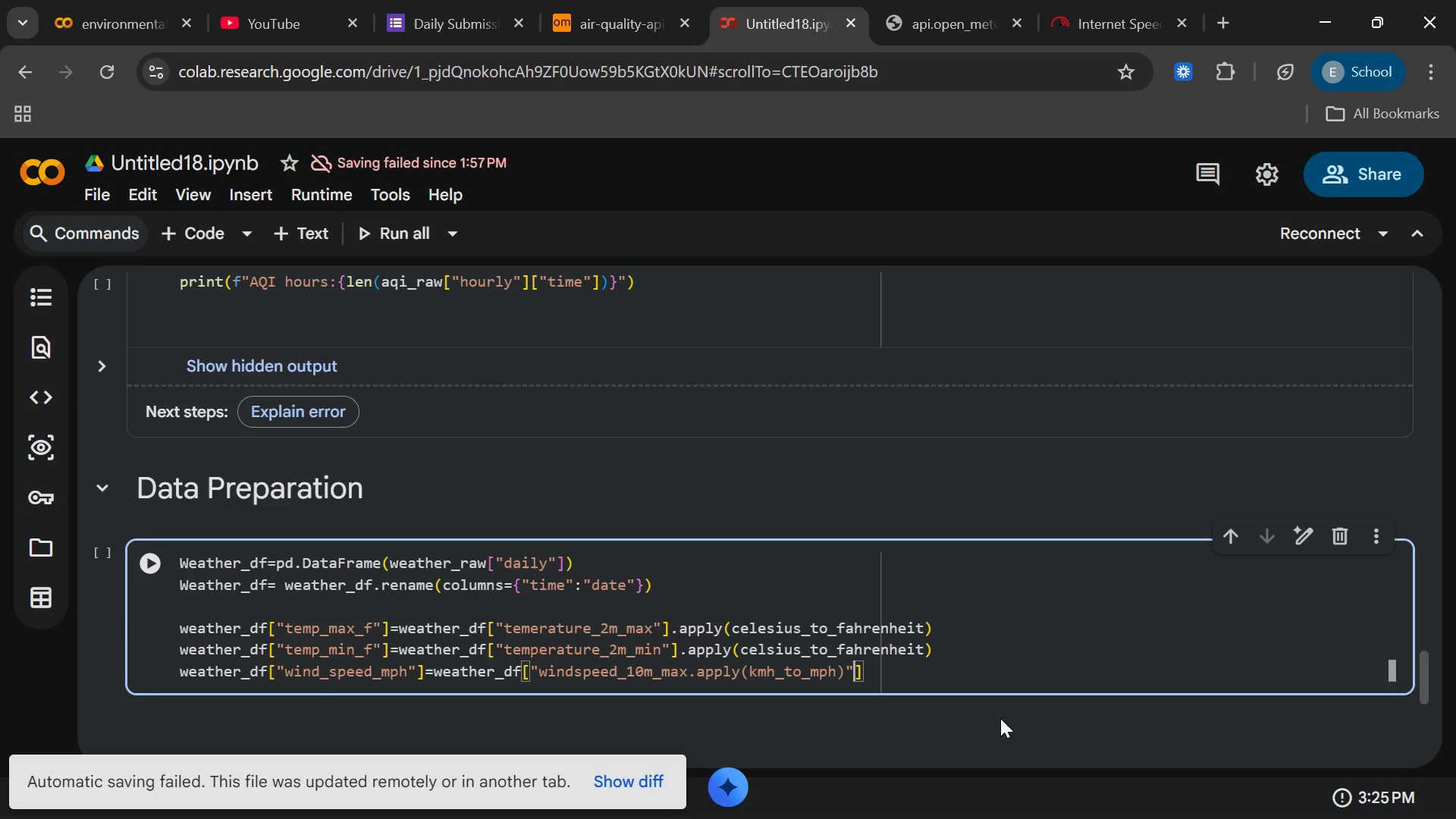 
key(ArrowRight)
 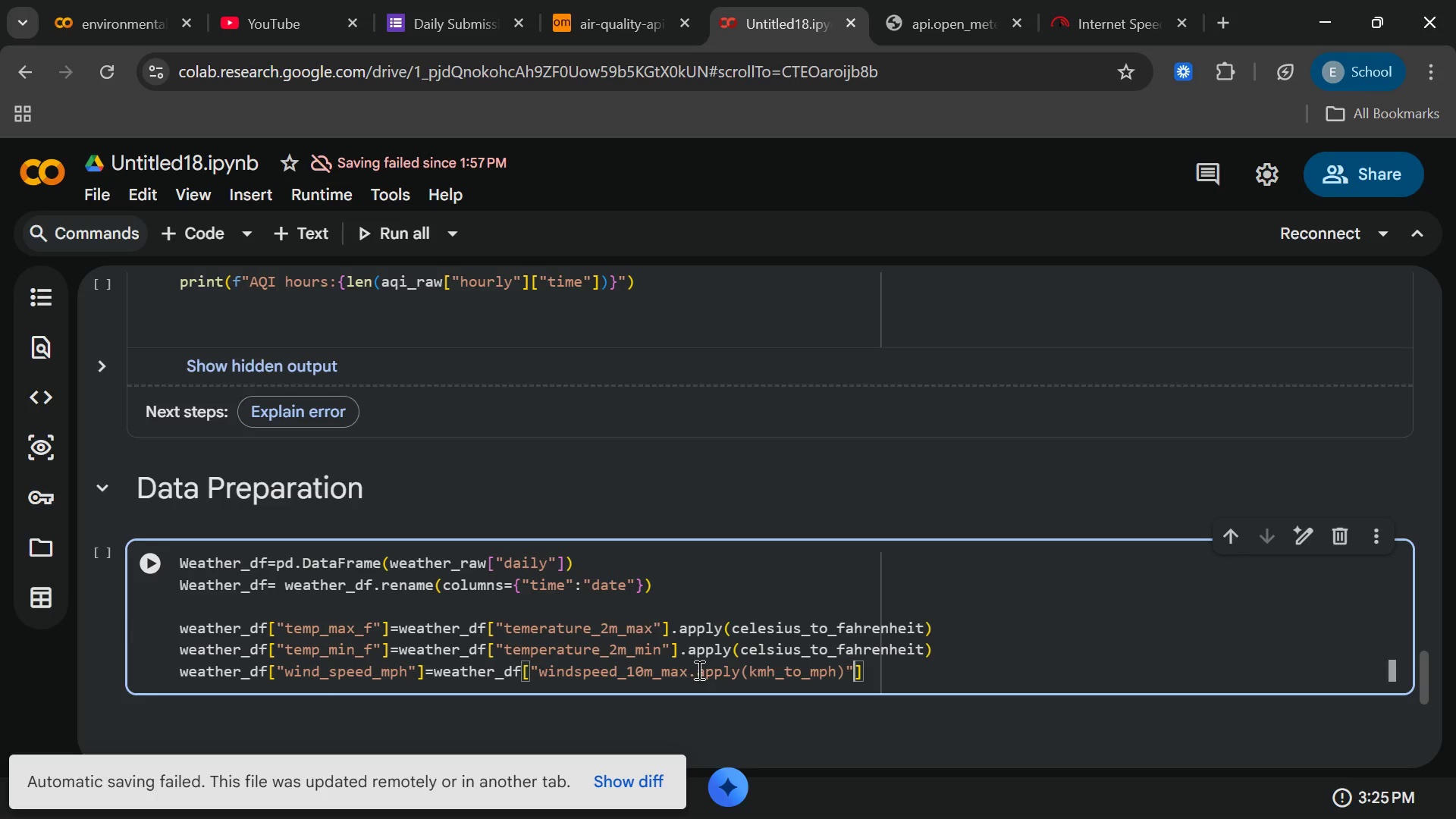 
wait(19.8)
 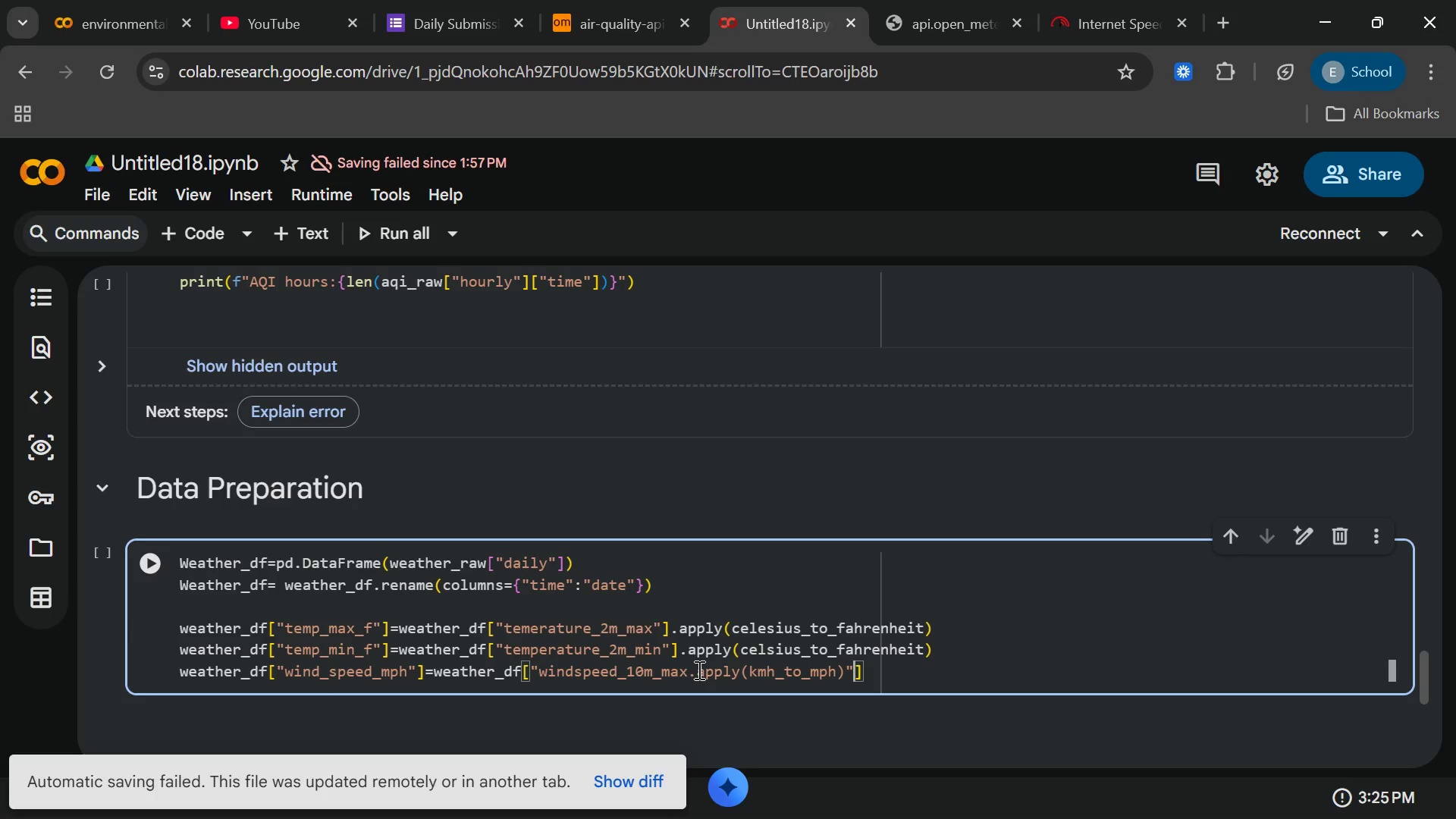 
left_click_drag(start_coordinate=[844, 675], to_coordinate=[686, 674])
 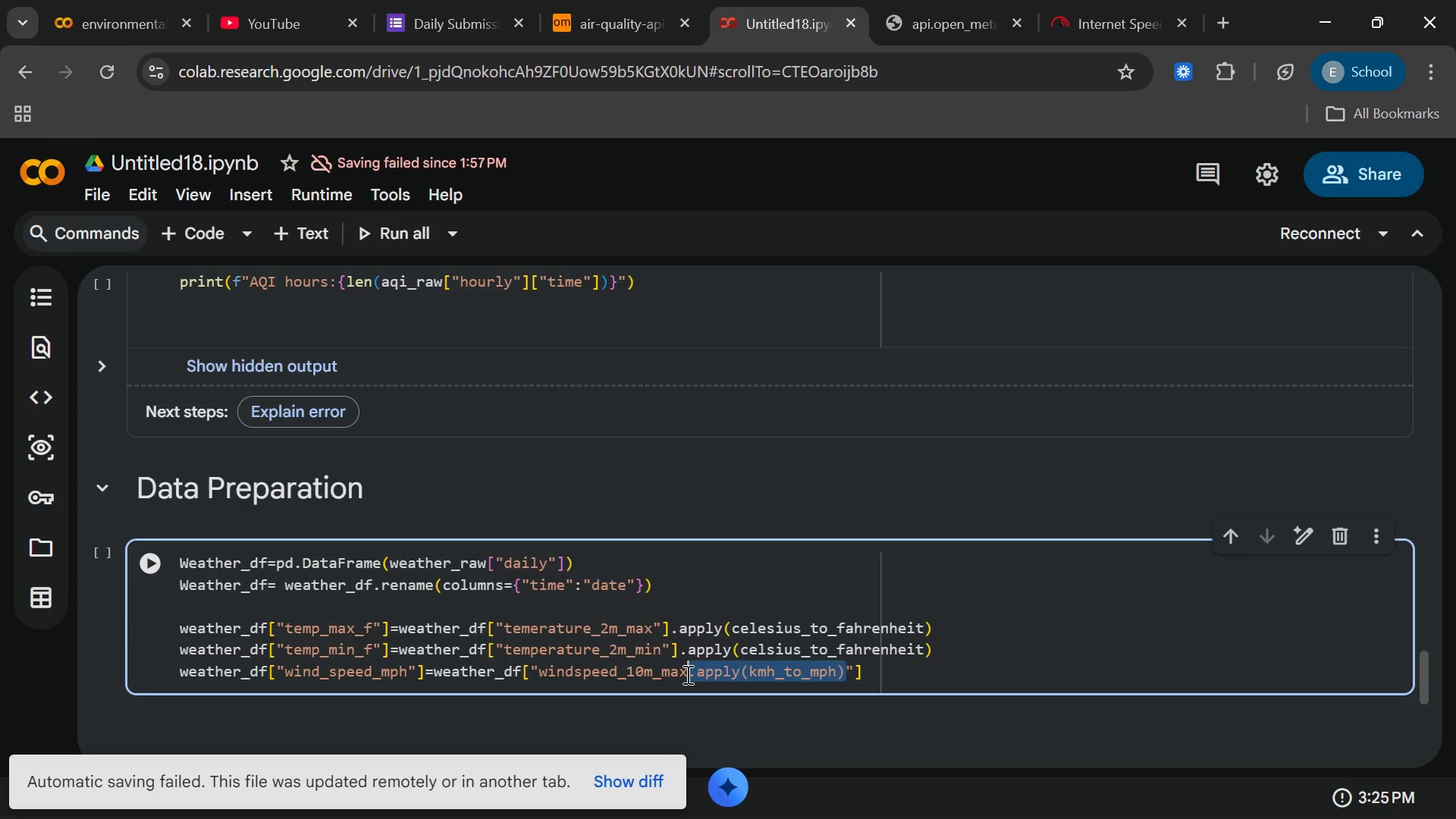 
key(Control+X)
 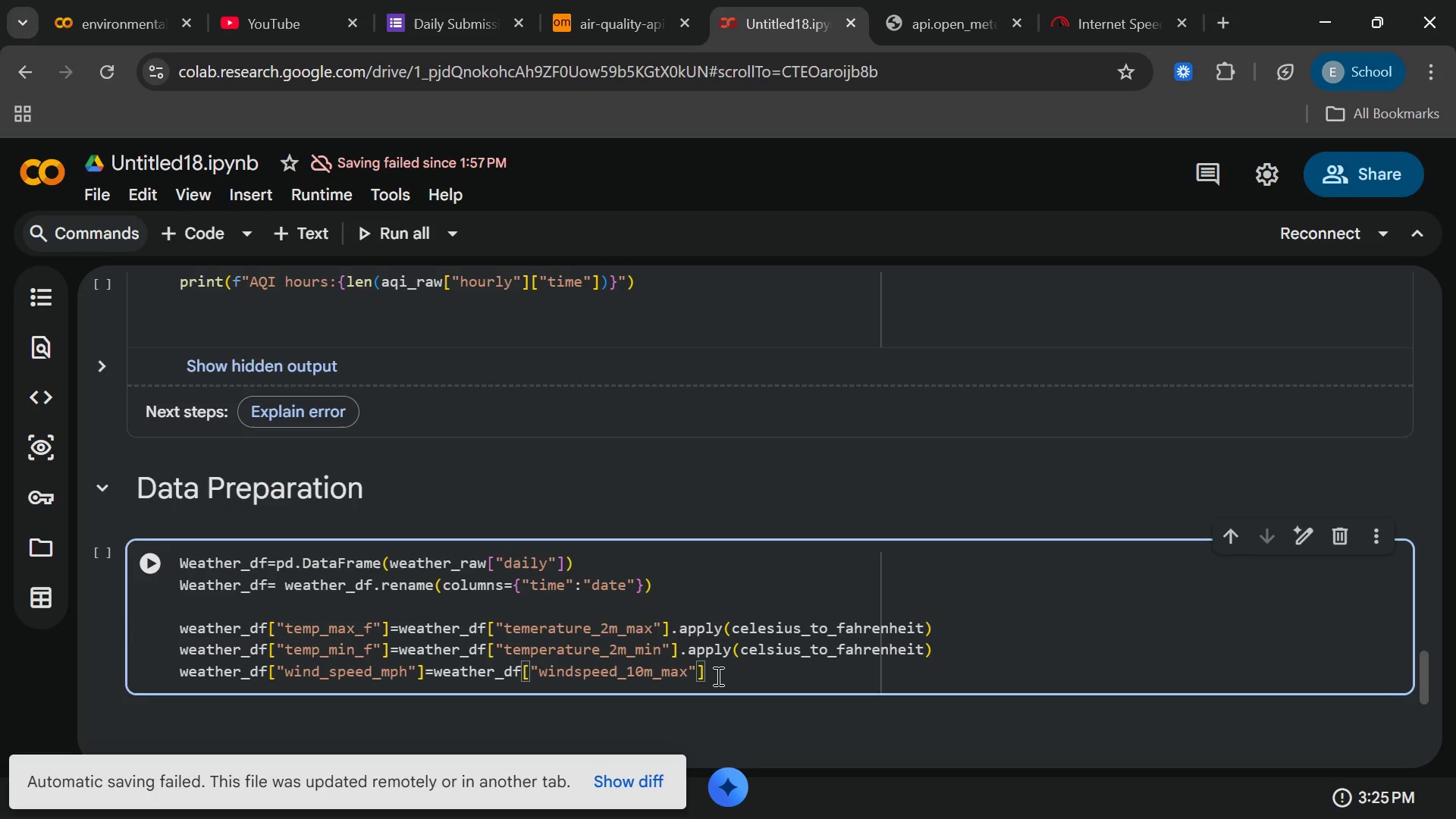 
left_click([717, 676])
 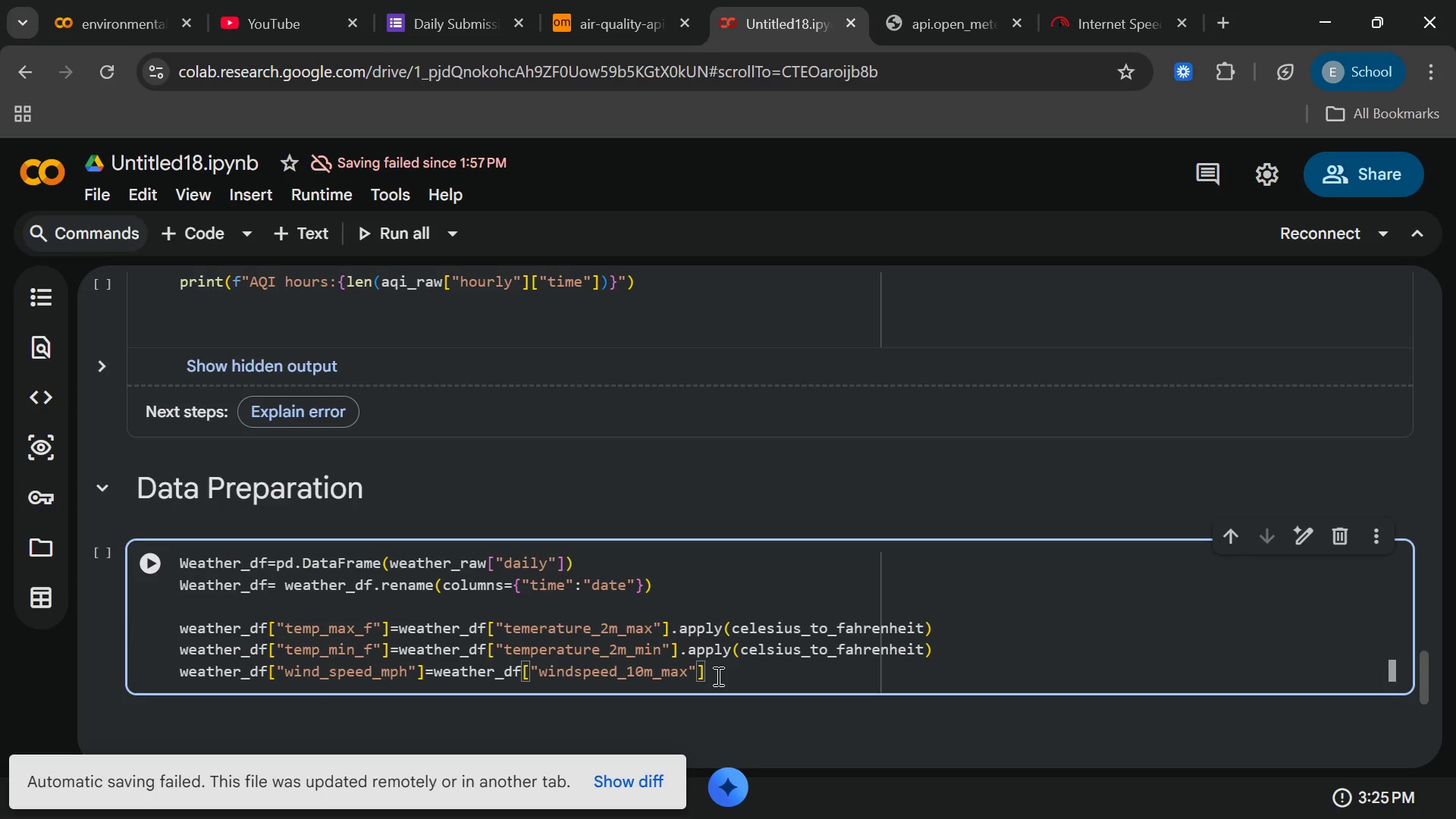 
key(Control+V)
 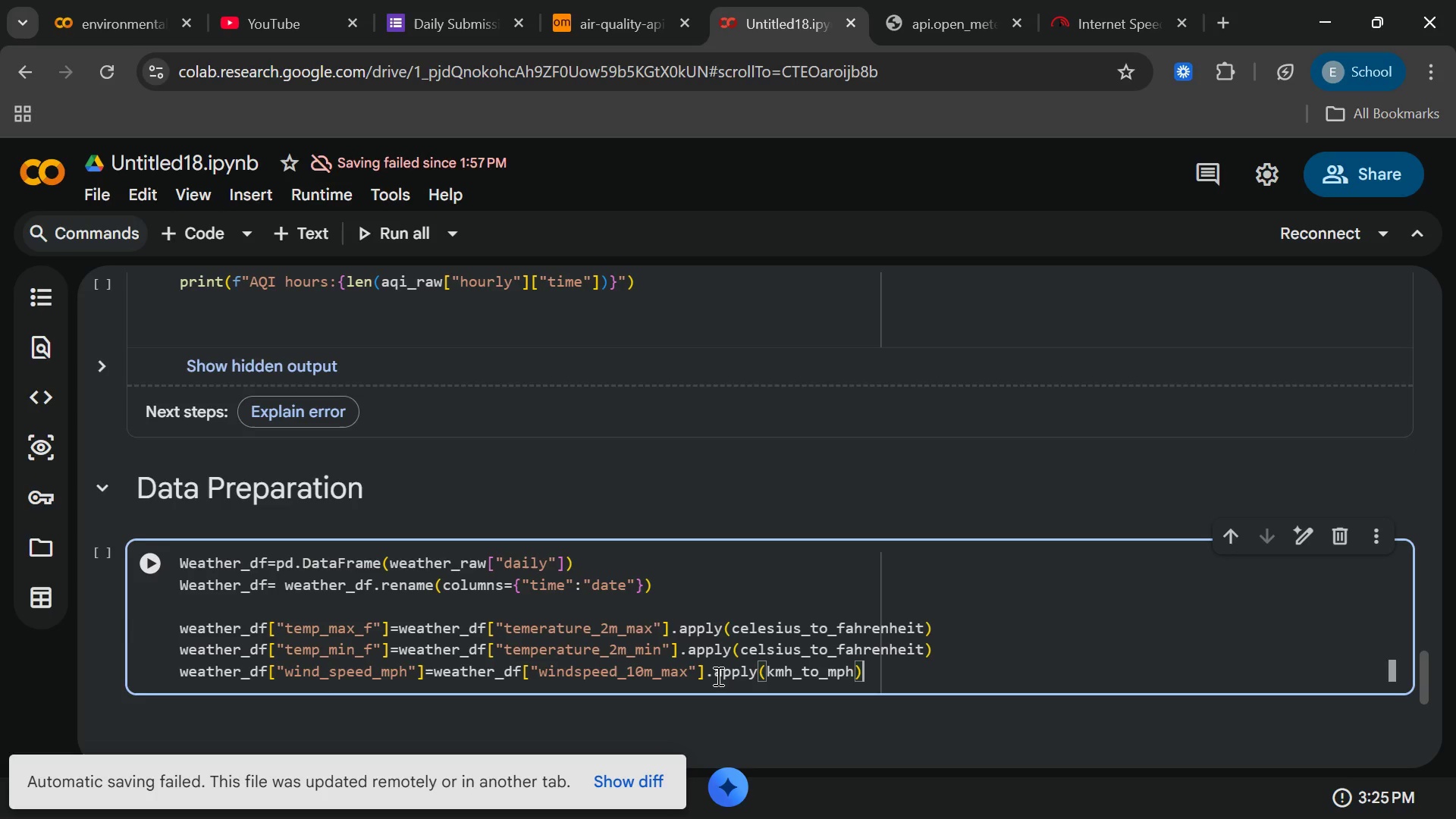 
wait(14.12)
 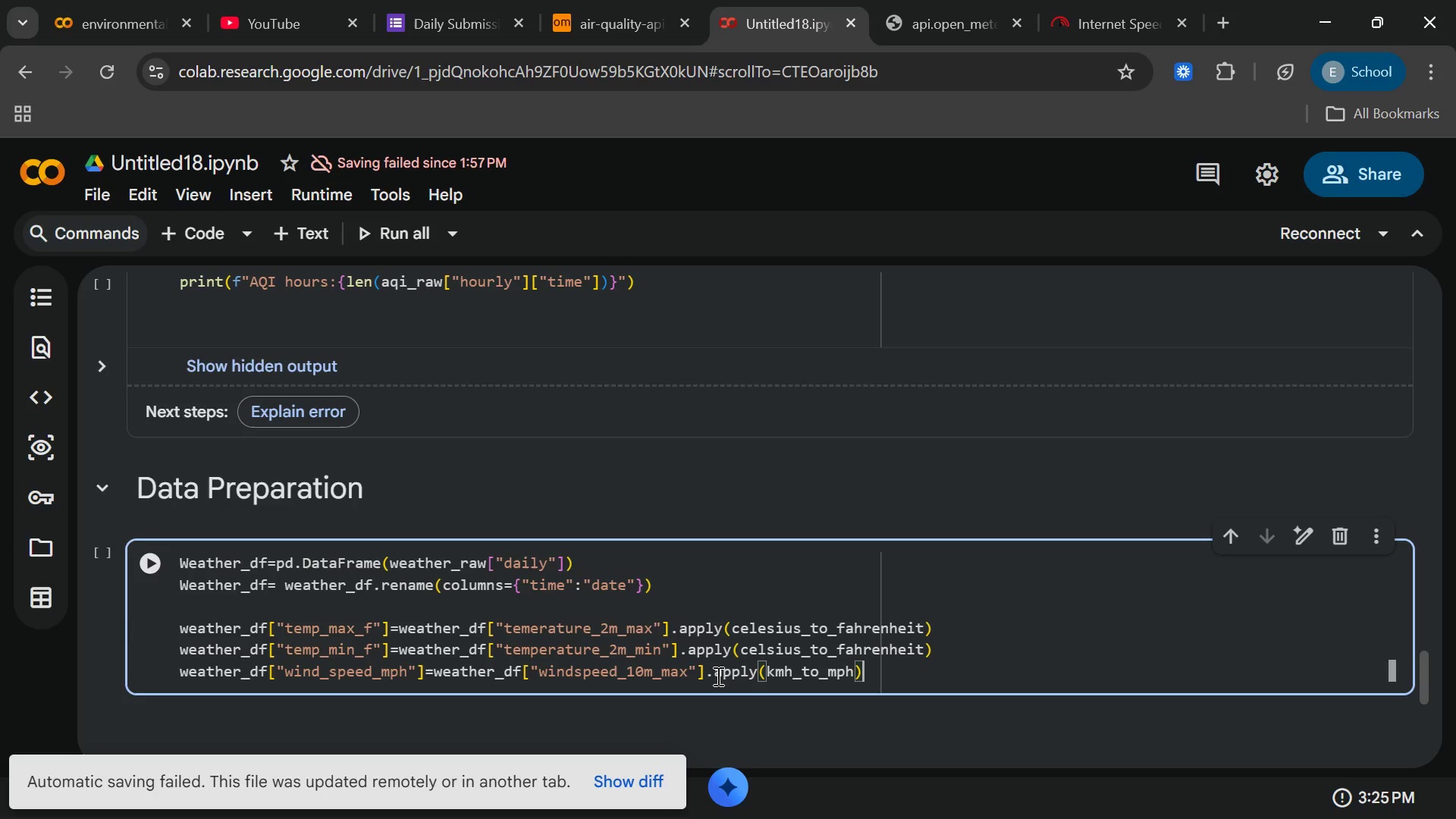 
key(ArrowRight)
 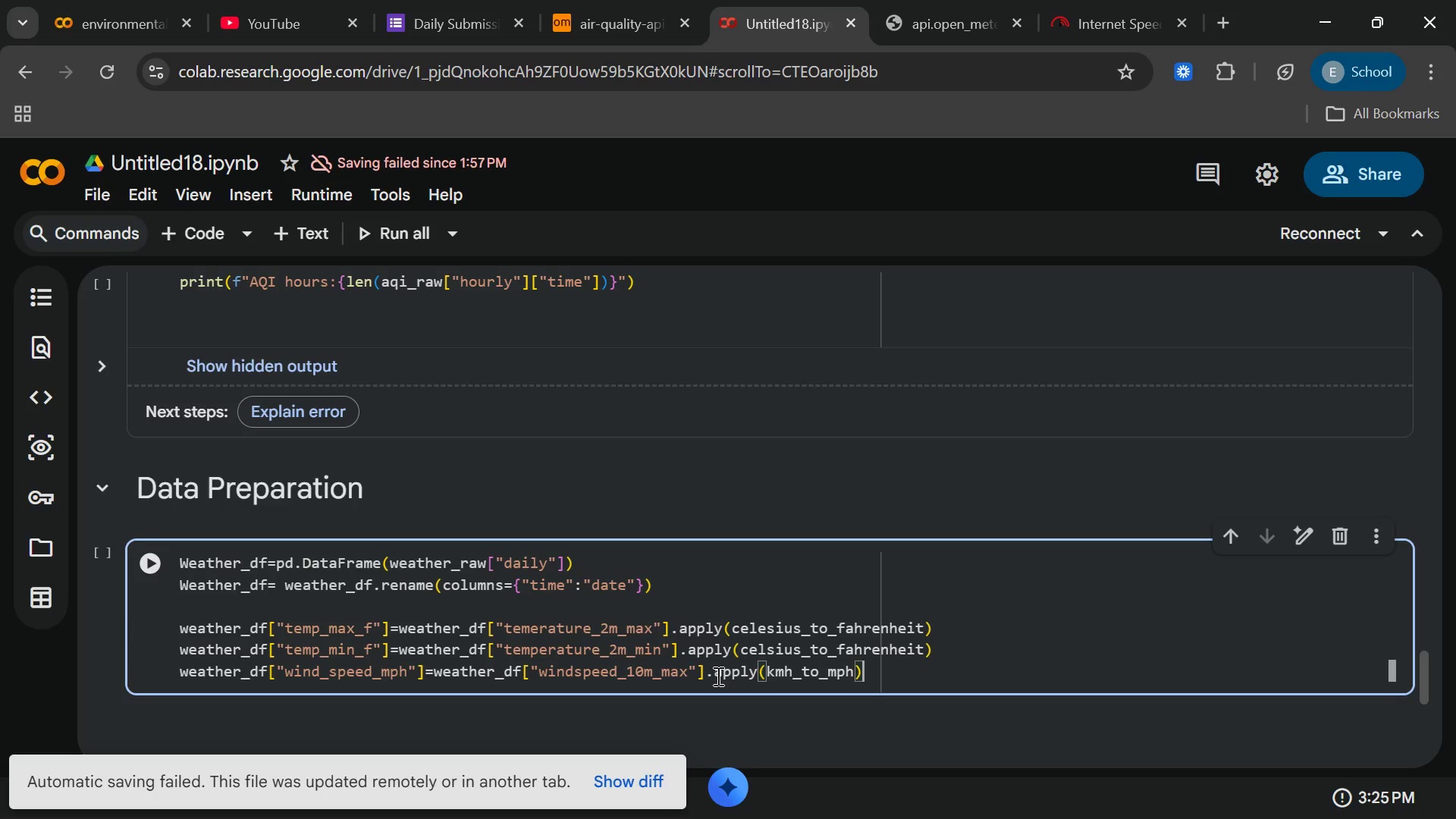 
key(Enter)
 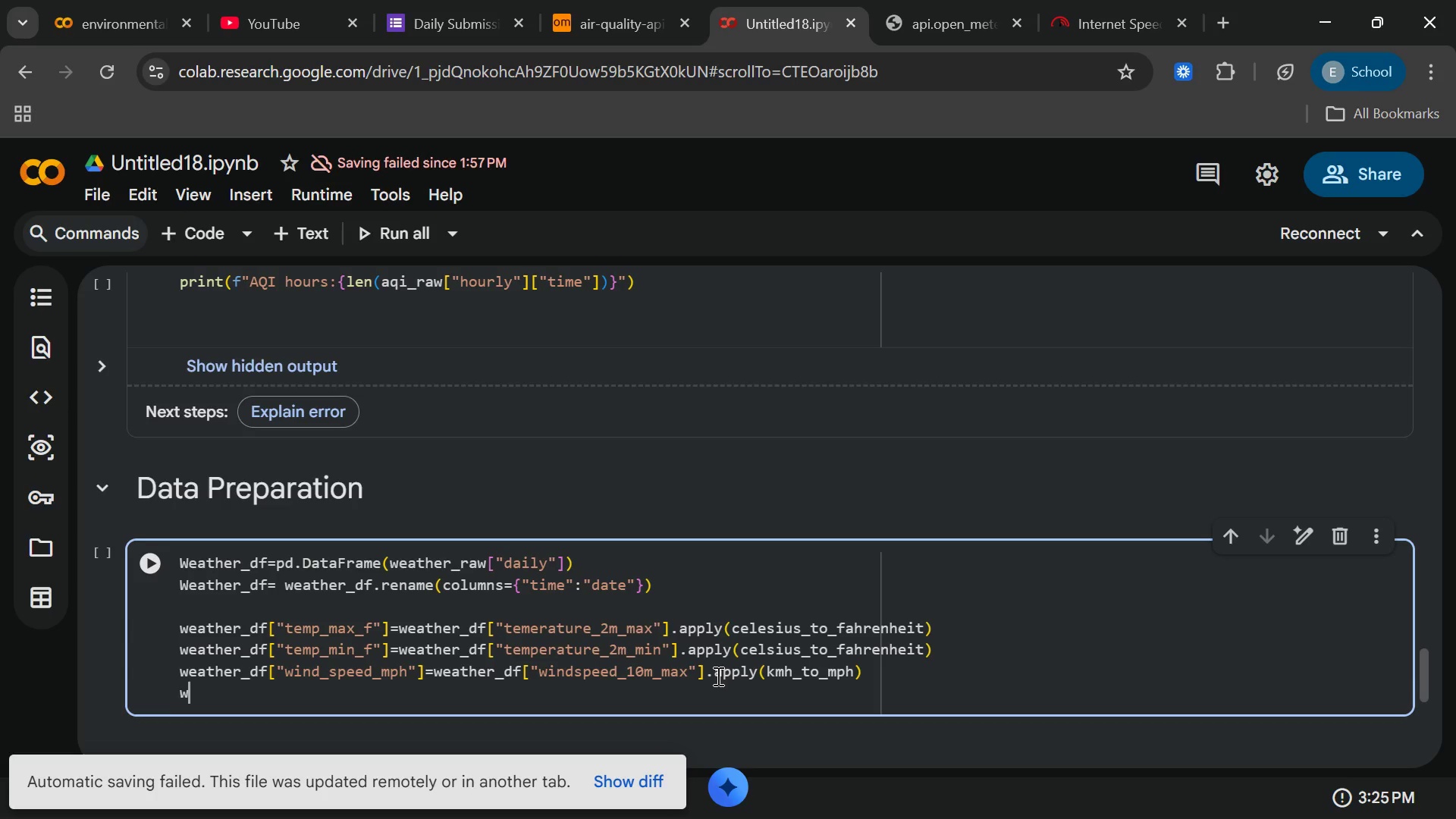 
type(weather_df["precip_mm)
 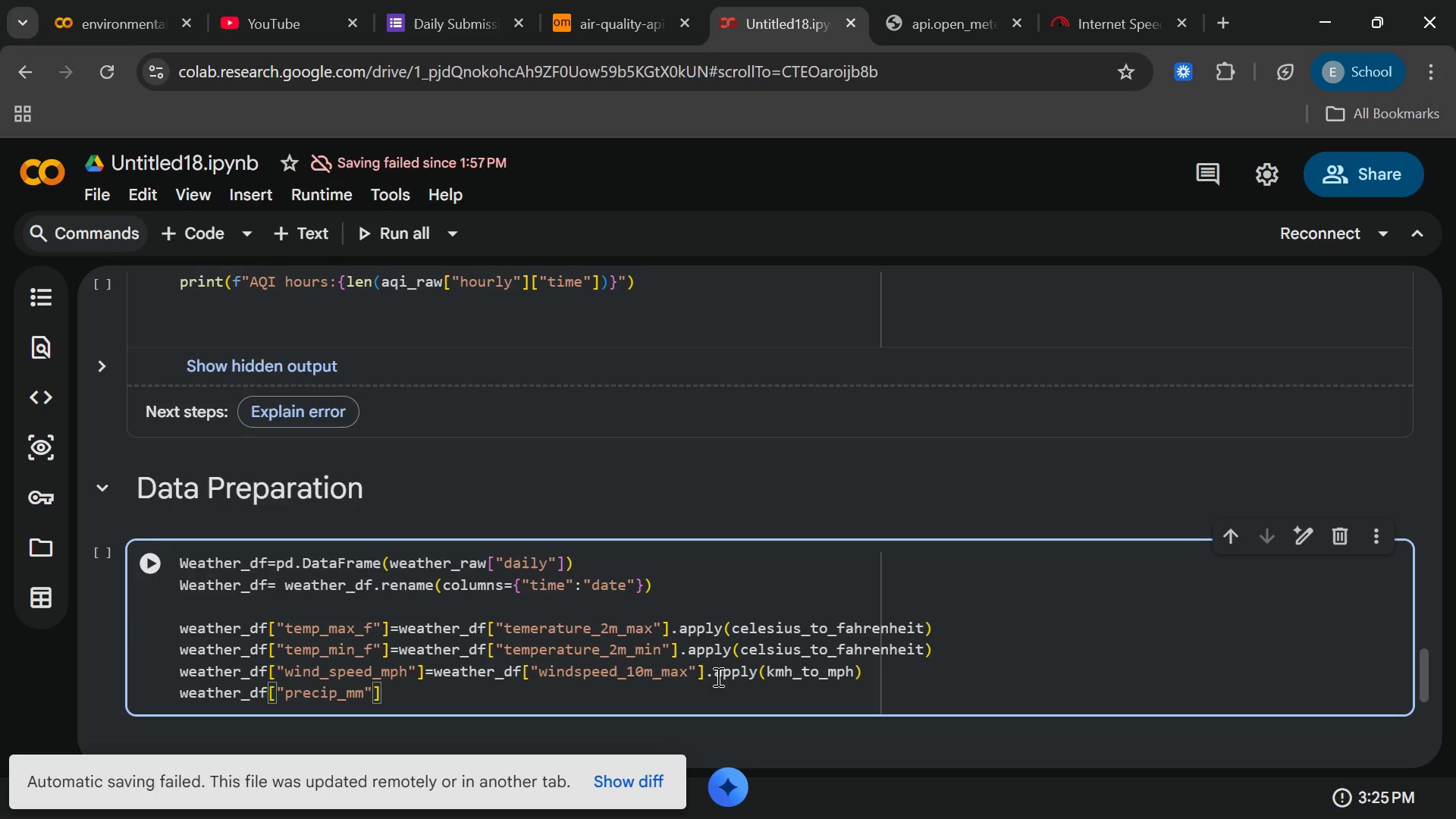 
key(ArrowRight)
 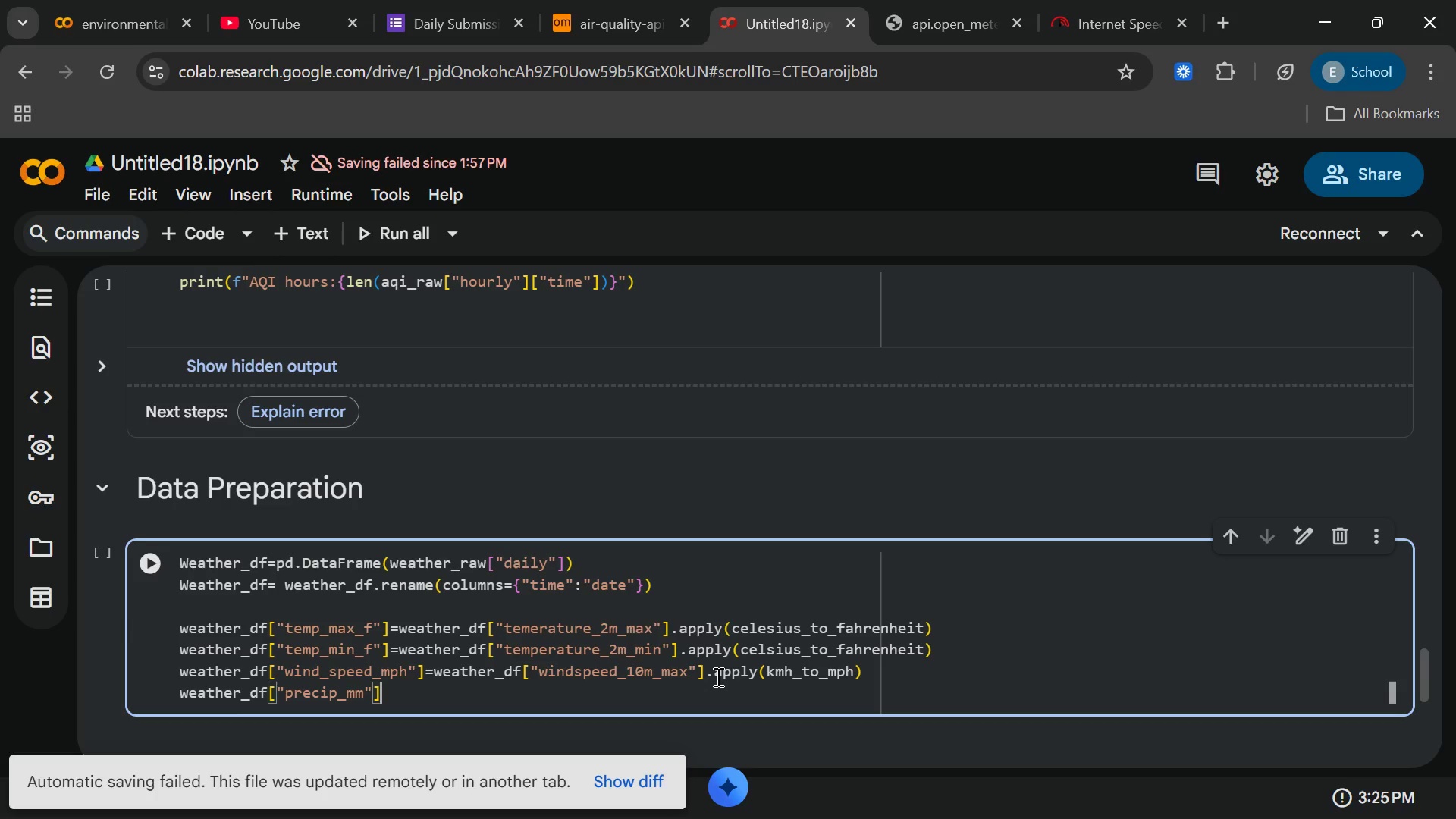 
key(ArrowRight)
 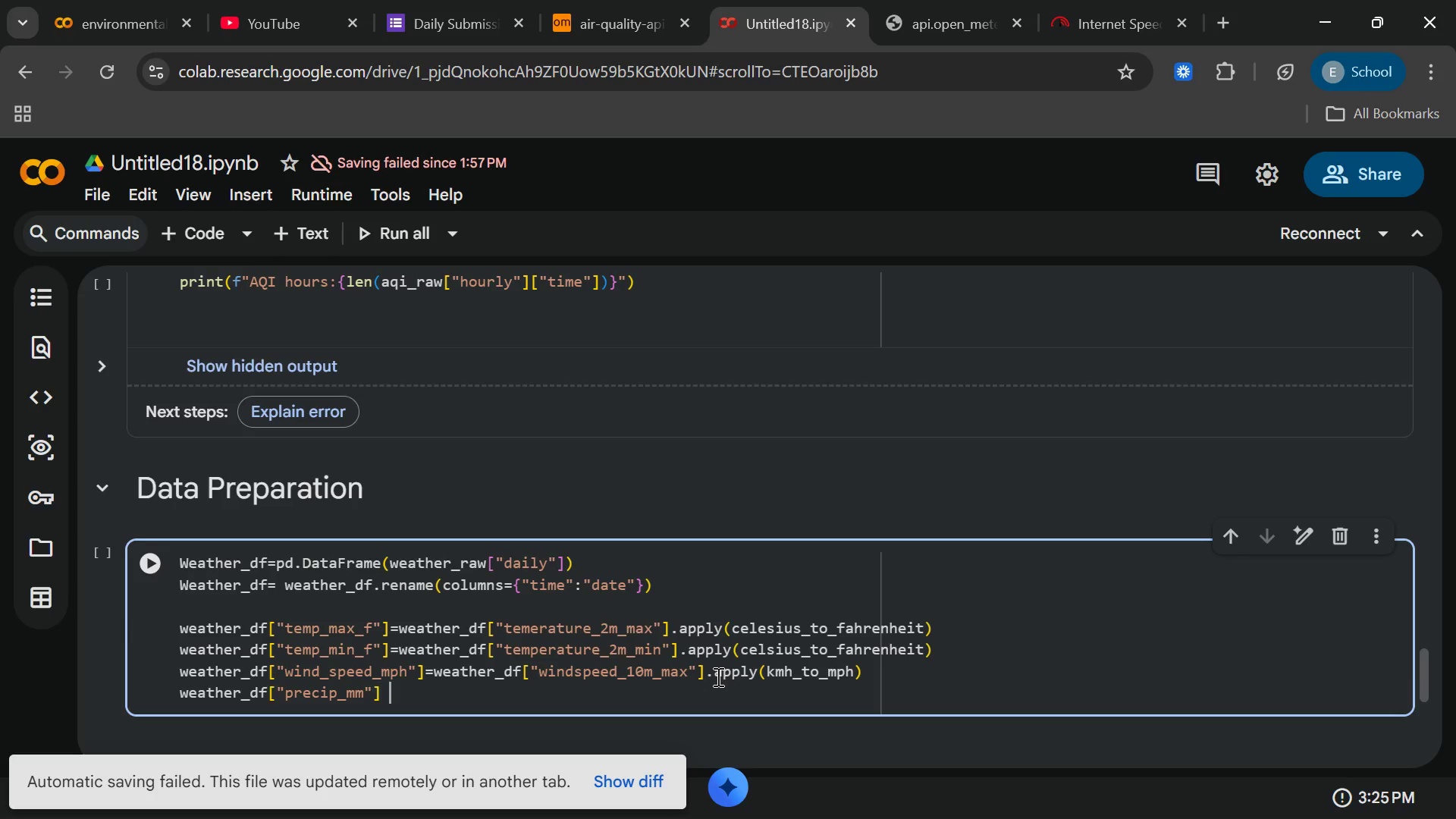 
type( = weayhe)
key(Backspace)
key(Backspace)
key(Backspace)
type(ther_df[")
 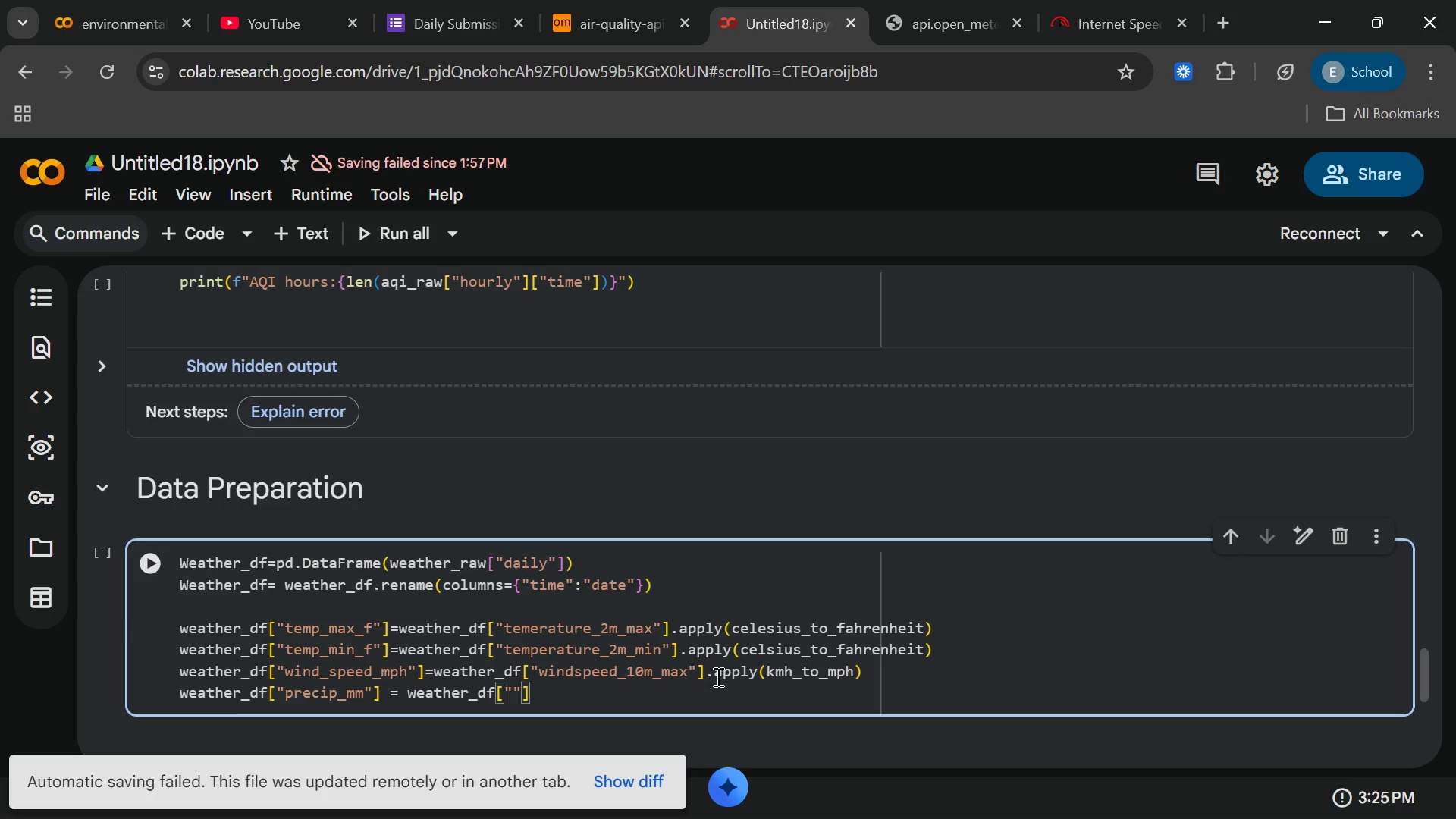 
wait(11.33)
 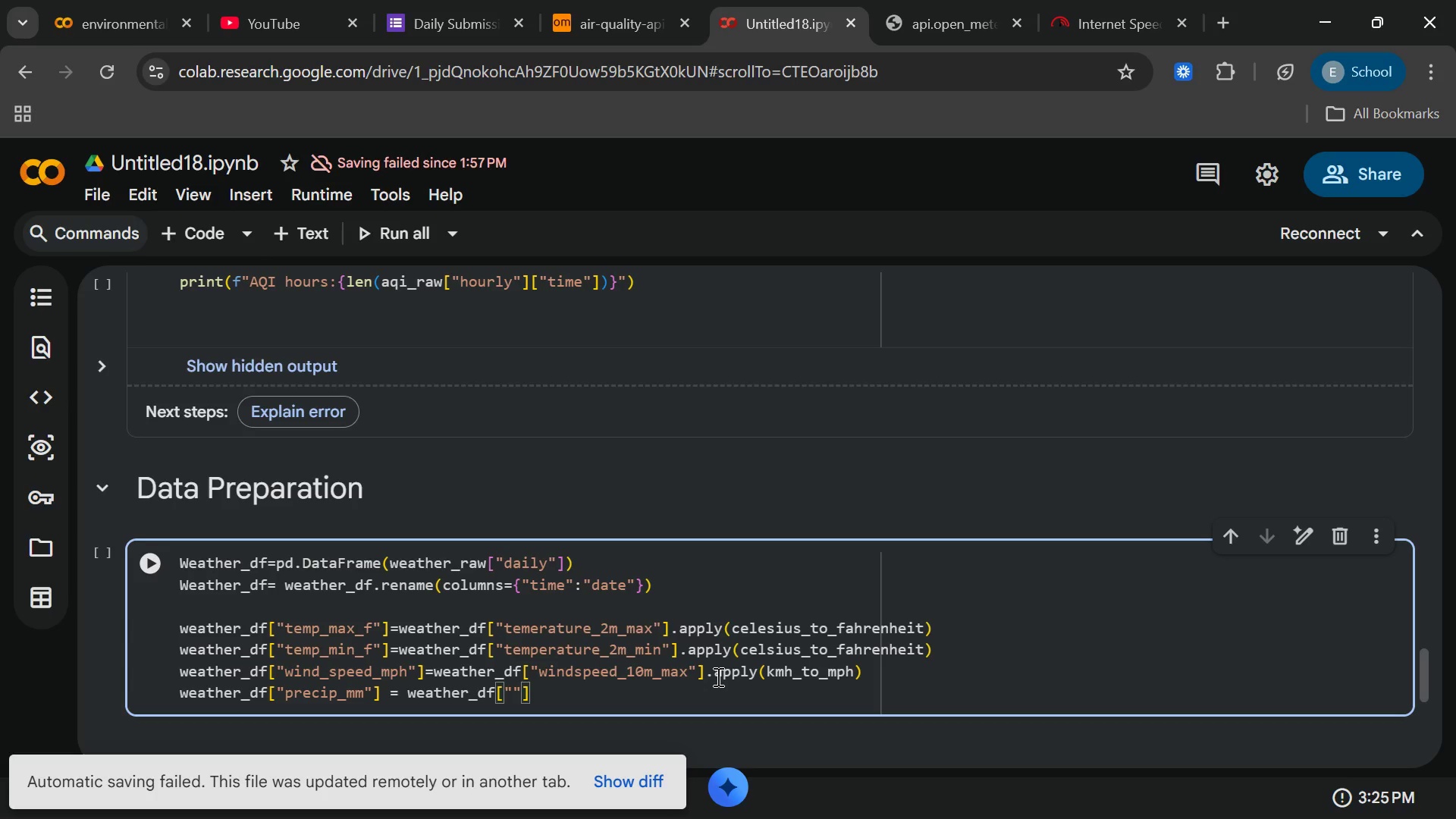 
type(precip)
 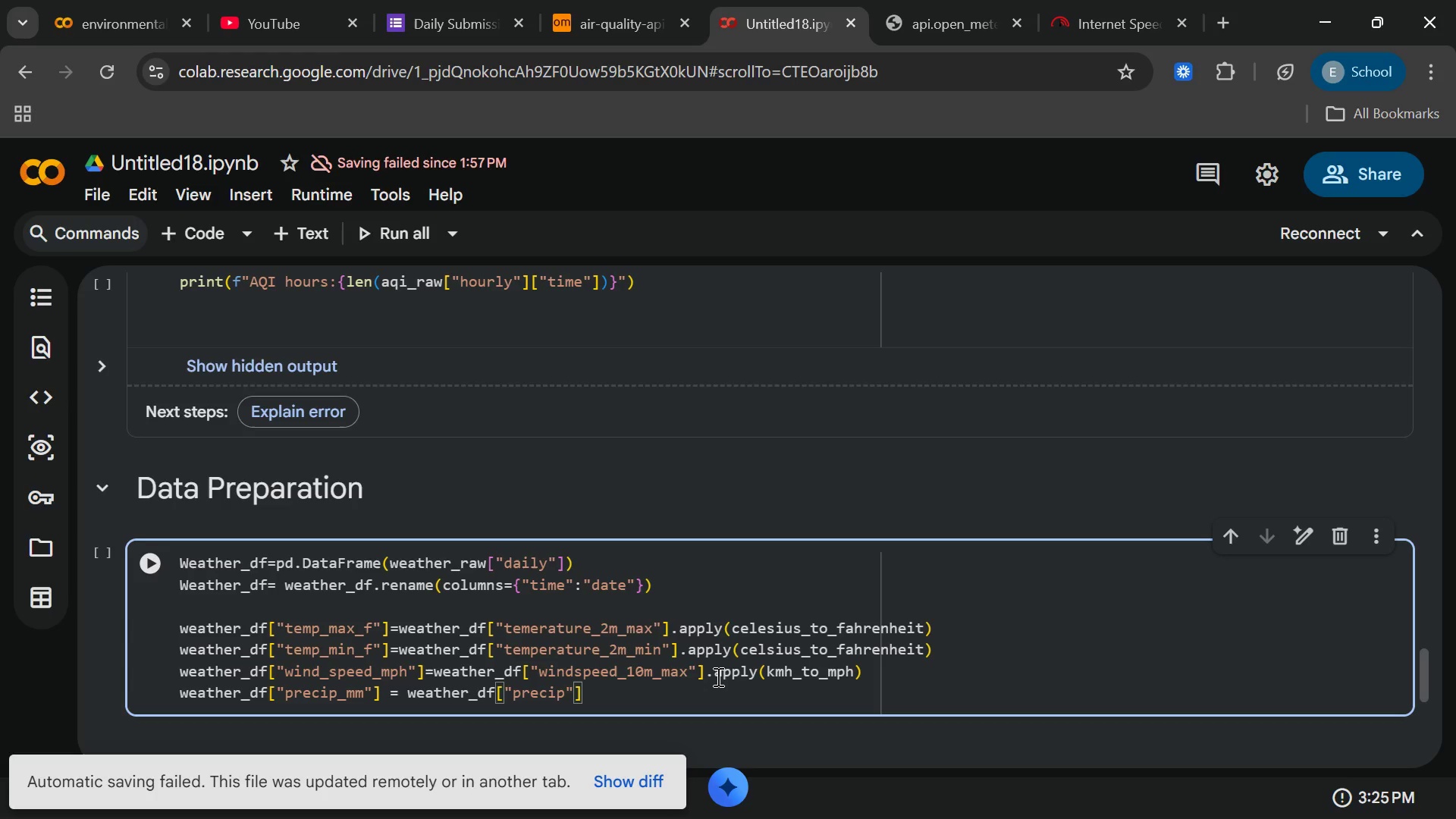 
type(itation_)
 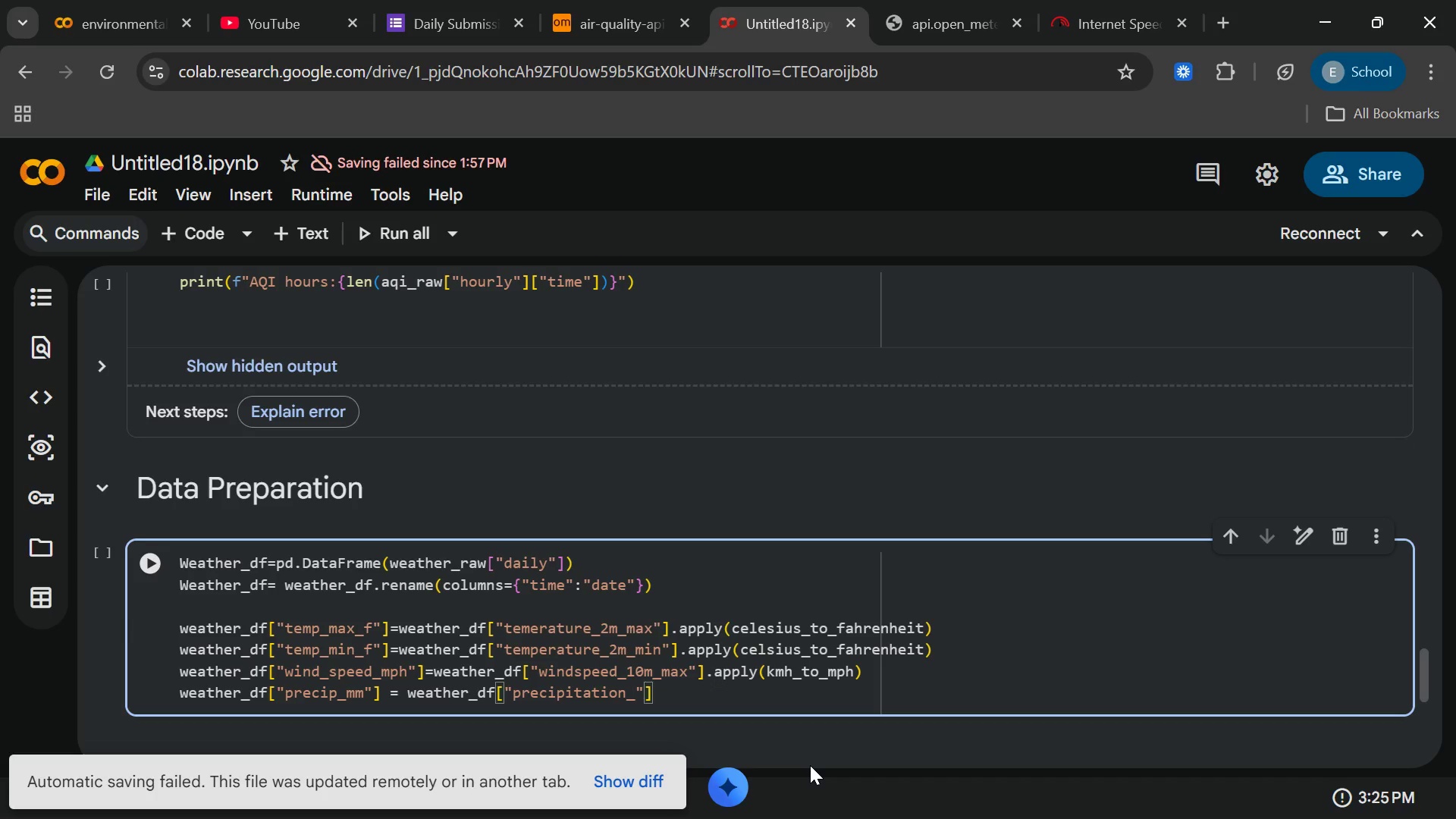 
left_click([984, 805])